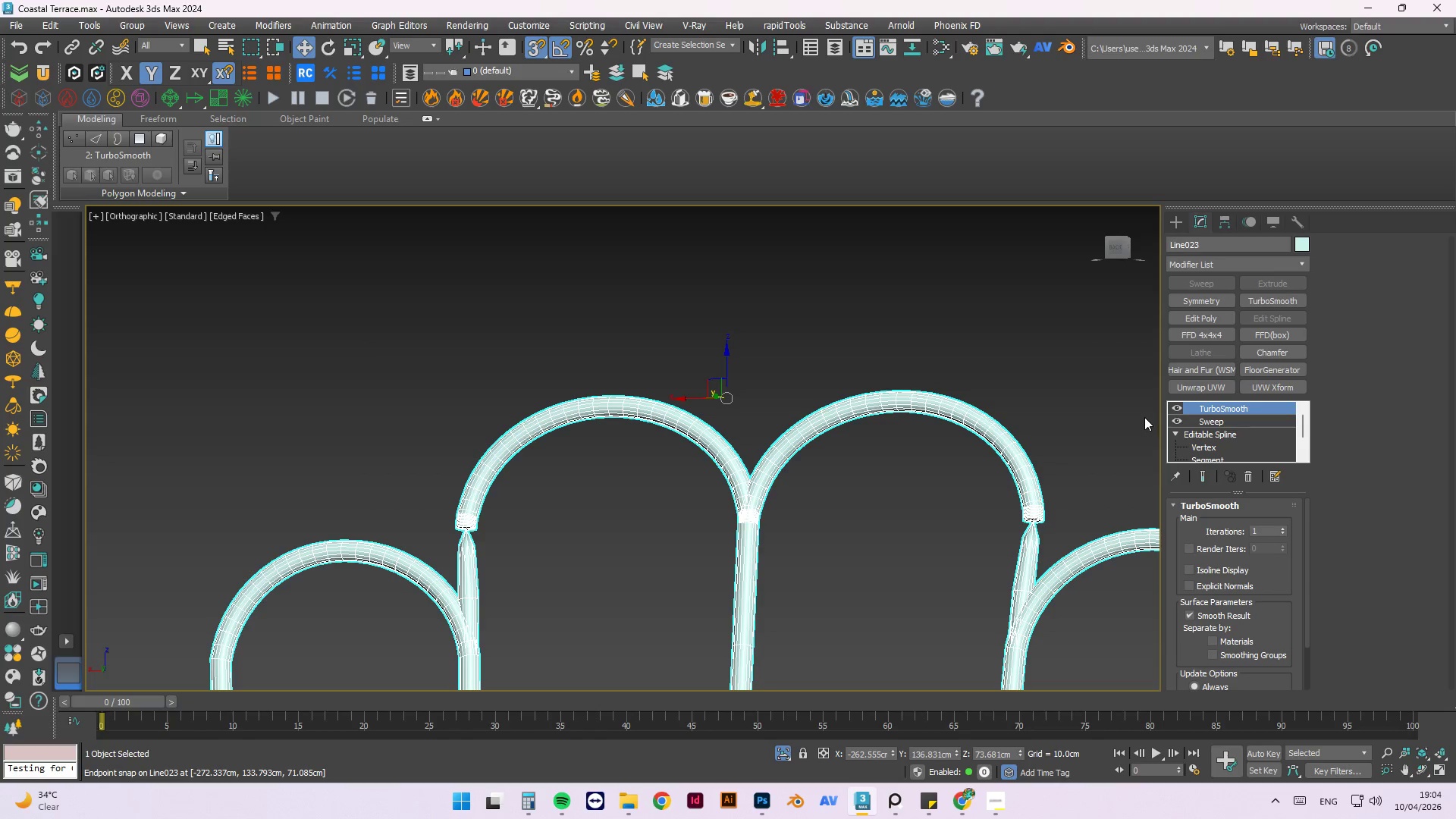 
left_click([1211, 451])
 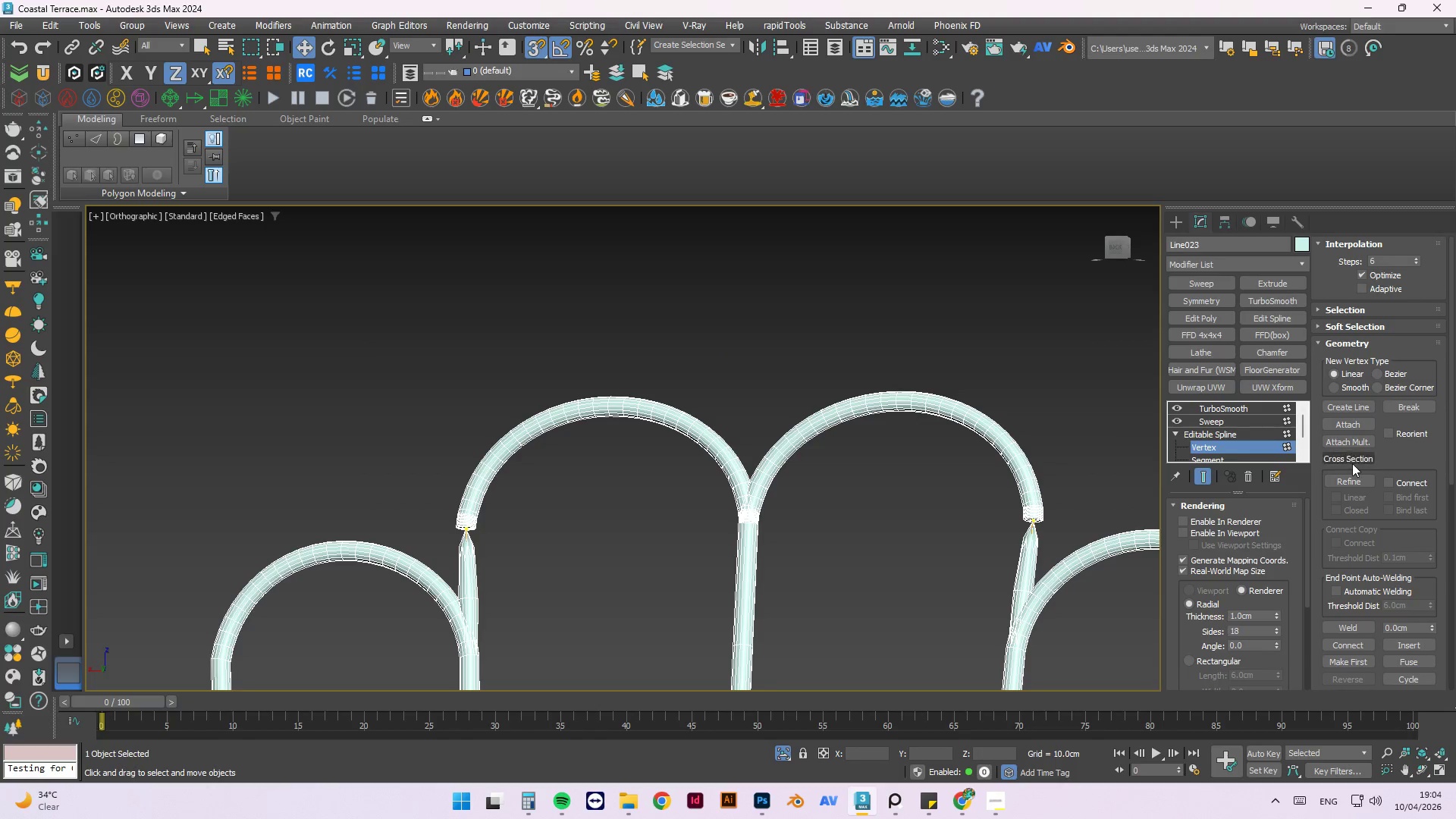 
left_click([1355, 480])
 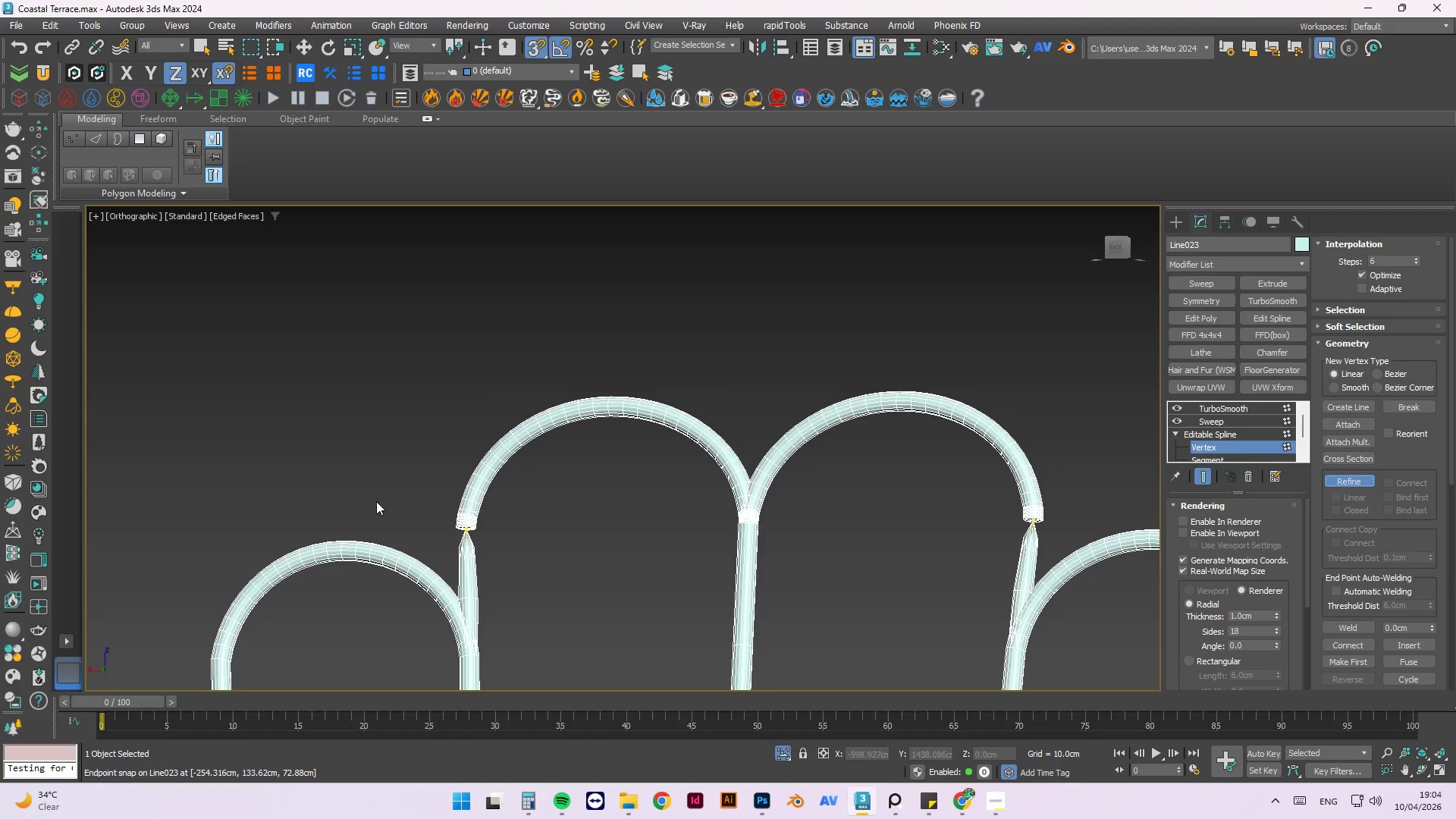 
scroll: coordinate [438, 567], scroll_direction: up, amount: 5.0
 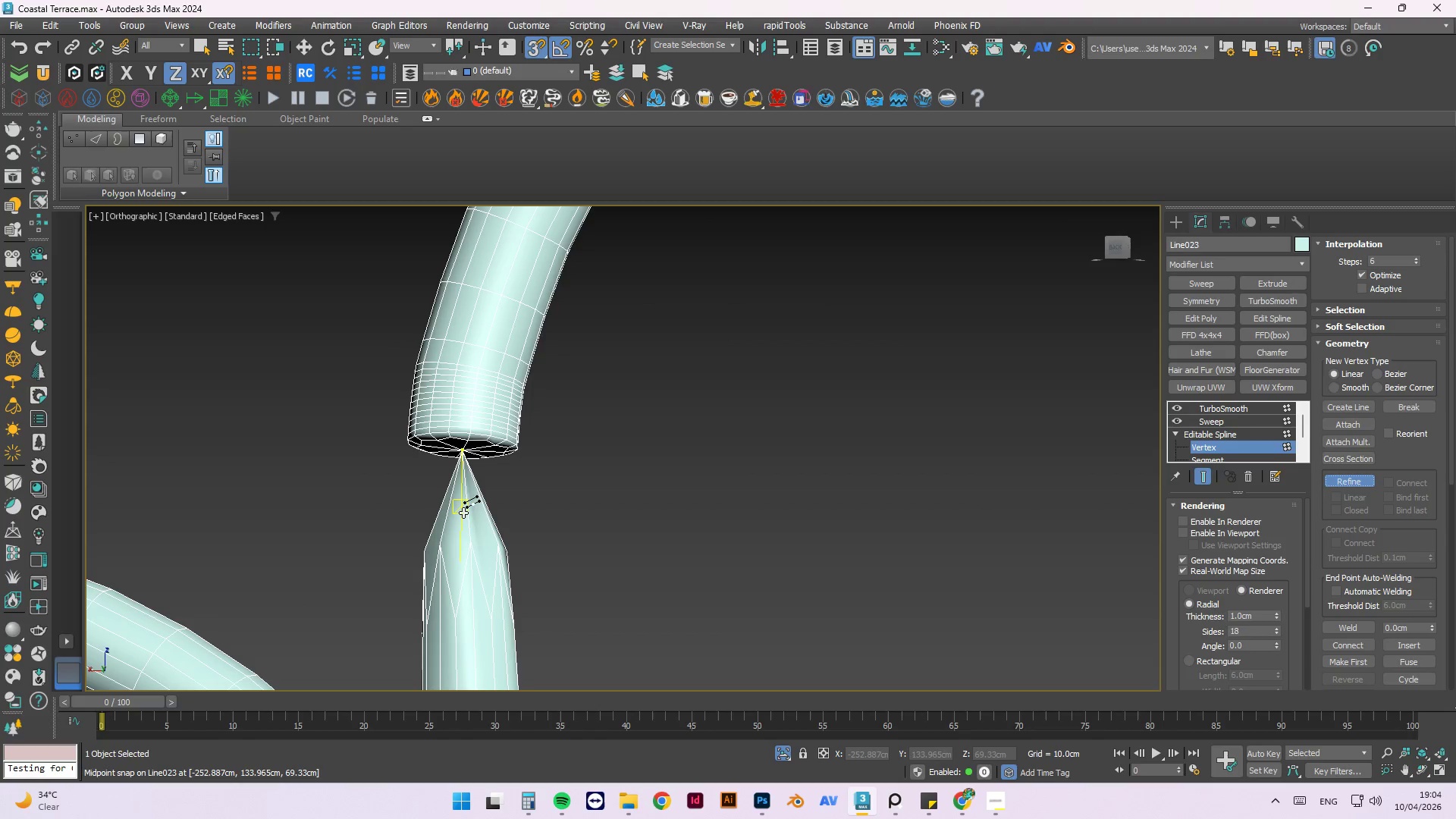 
left_click([463, 510])
 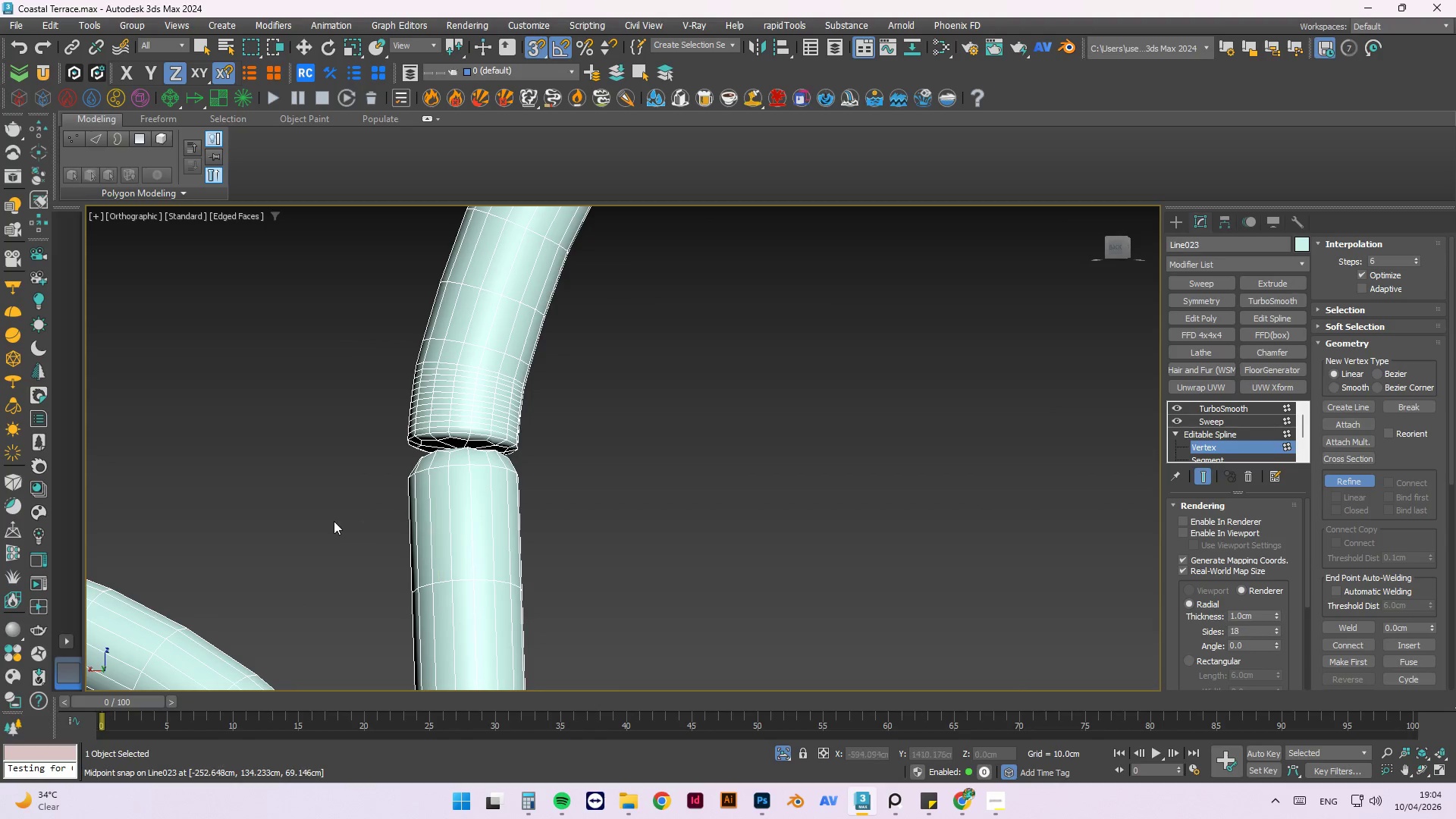 
scroll: coordinate [361, 482], scroll_direction: up, amount: 3.0
 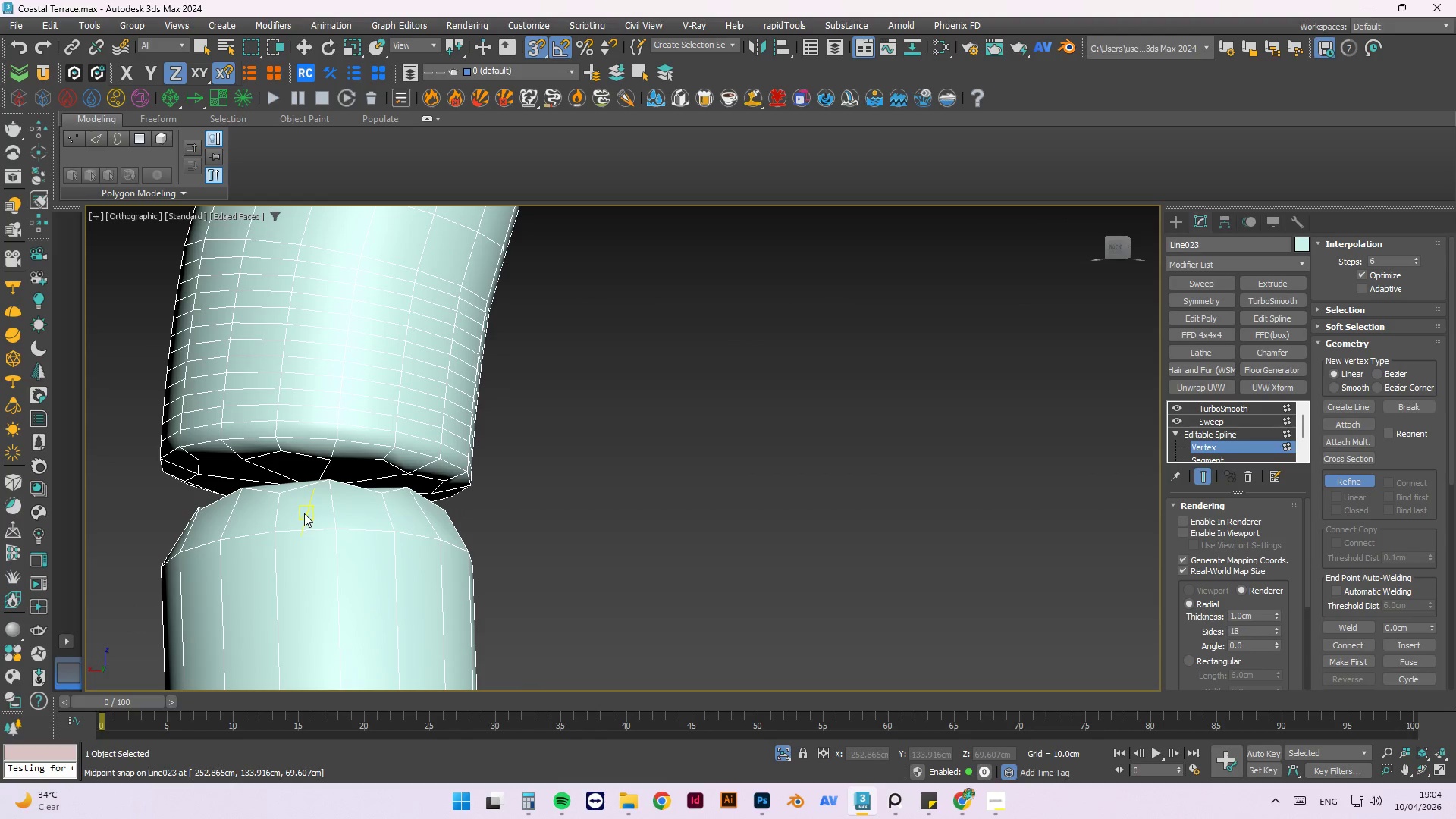 
left_click([308, 508])
 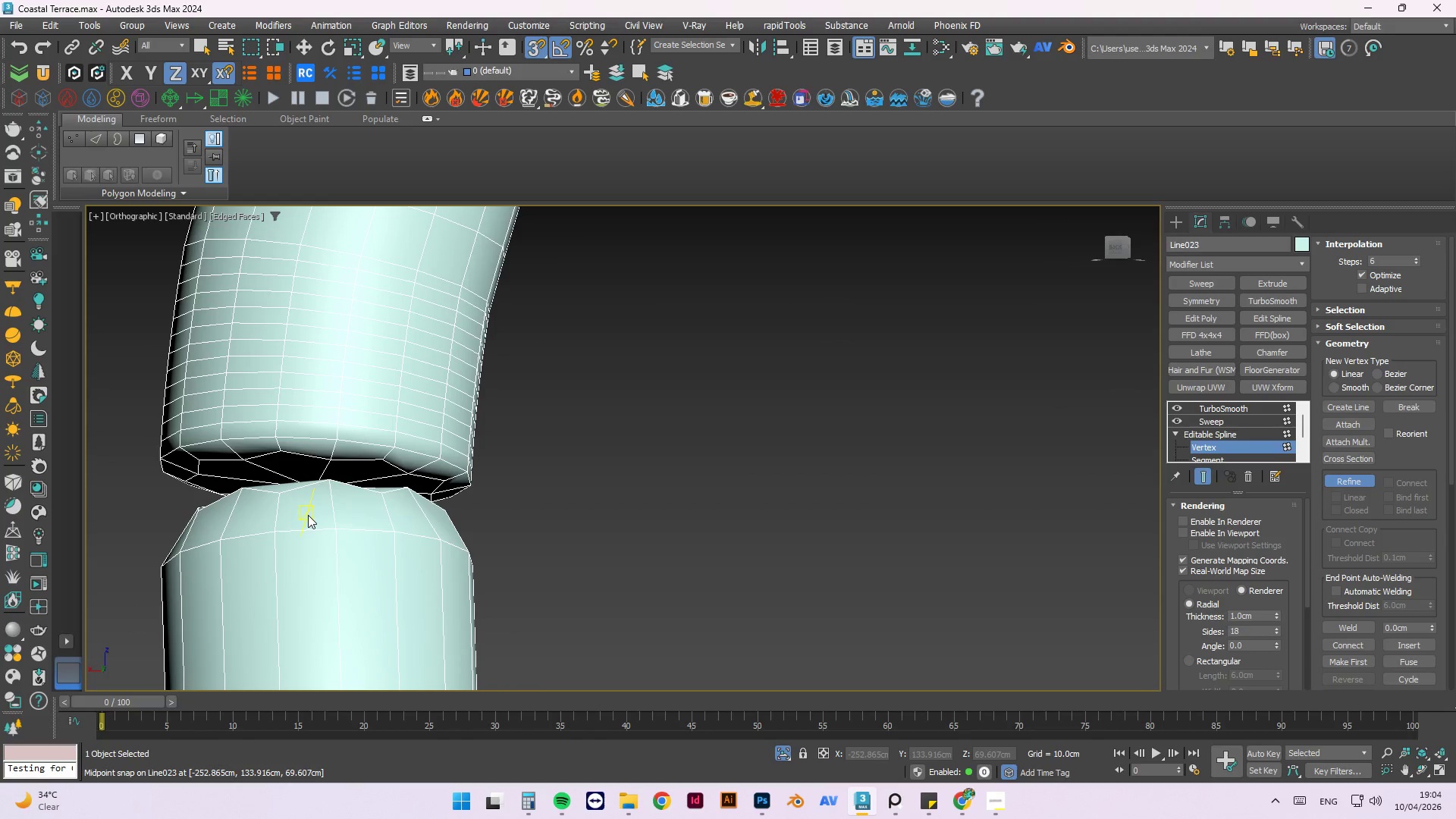 
left_click([308, 515])
 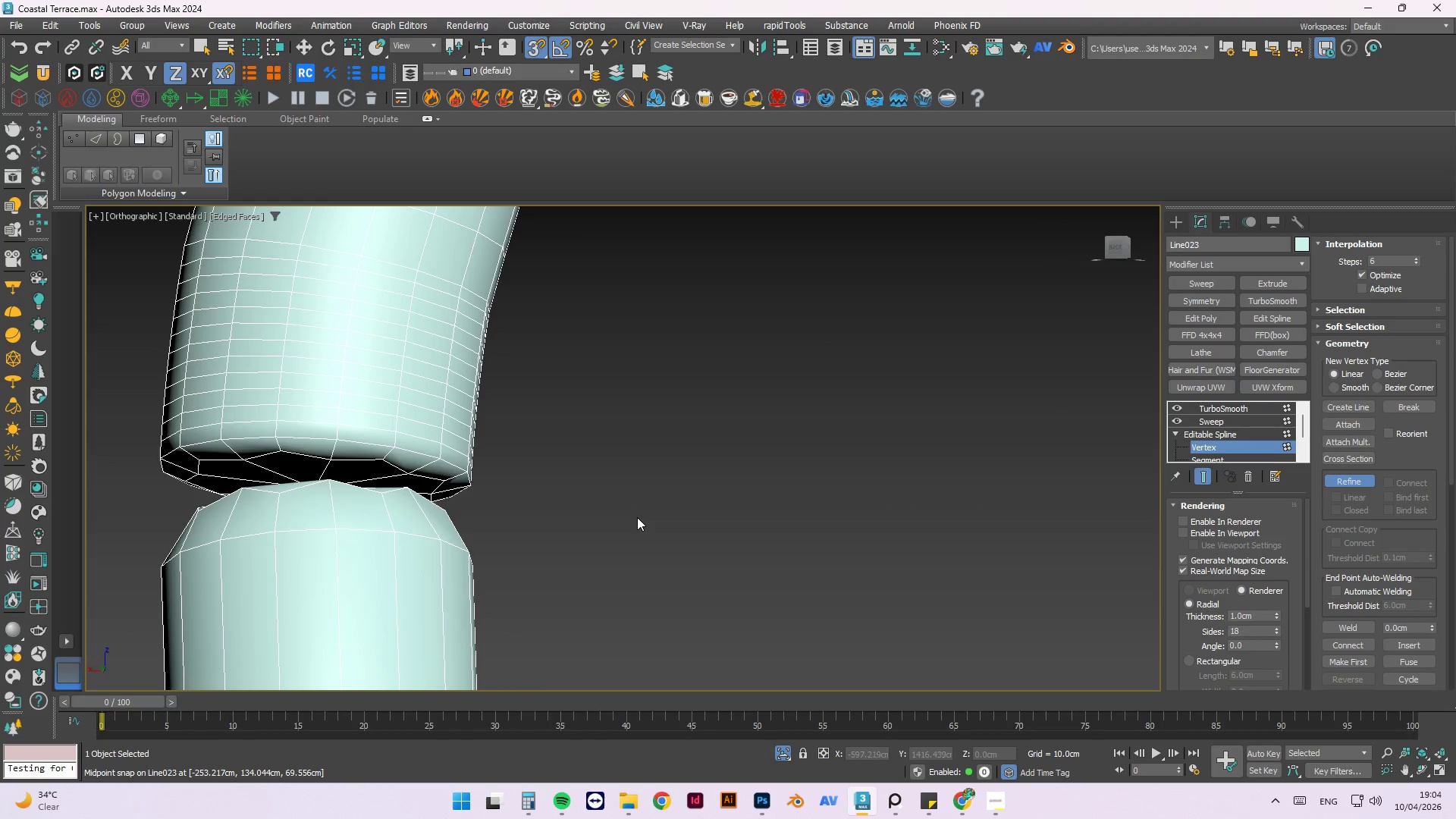 
scroll: coordinate [369, 489], scroll_direction: down, amount: 7.0
 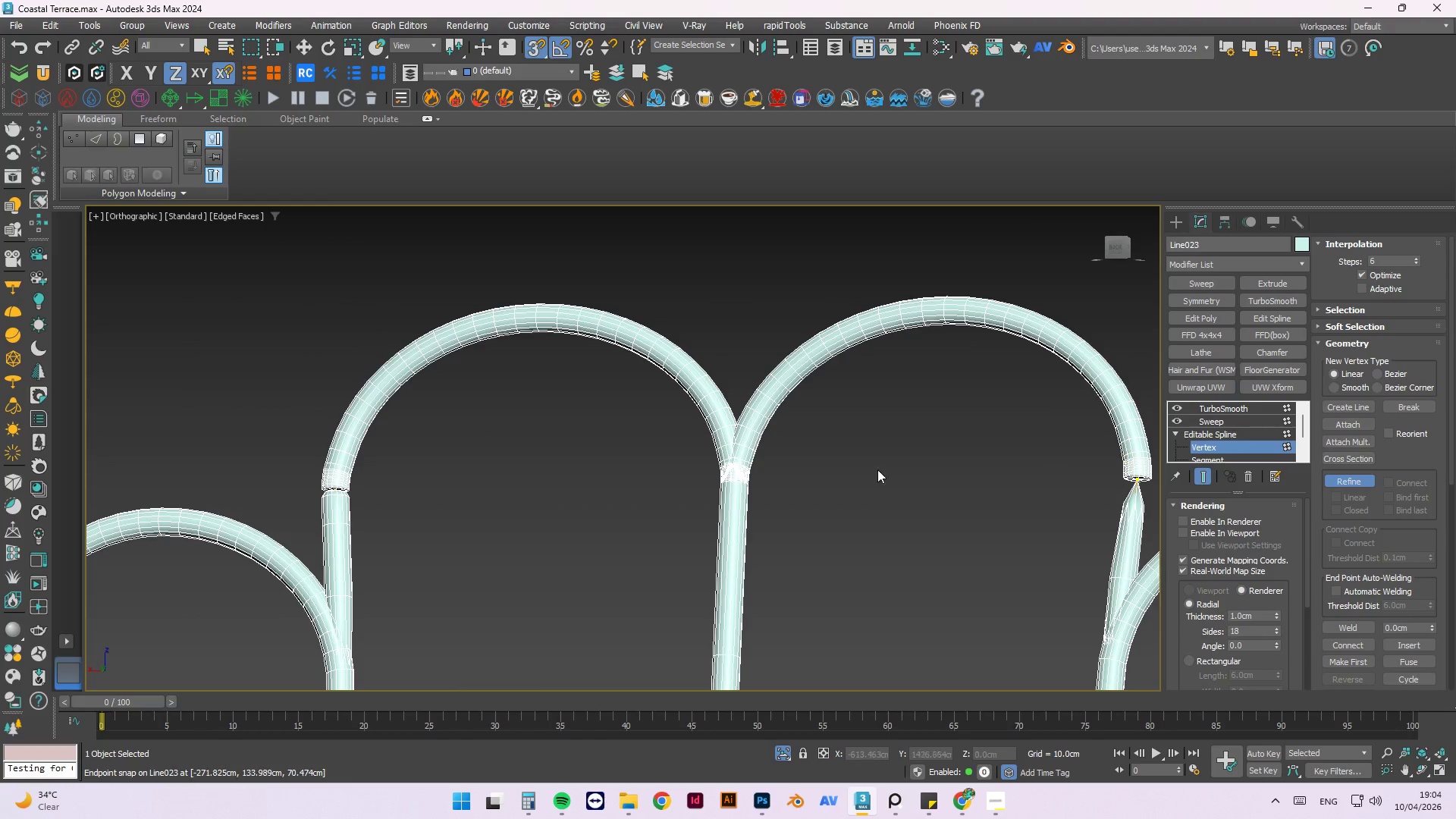 
scroll: coordinate [944, 491], scroll_direction: up, amount: 4.0
 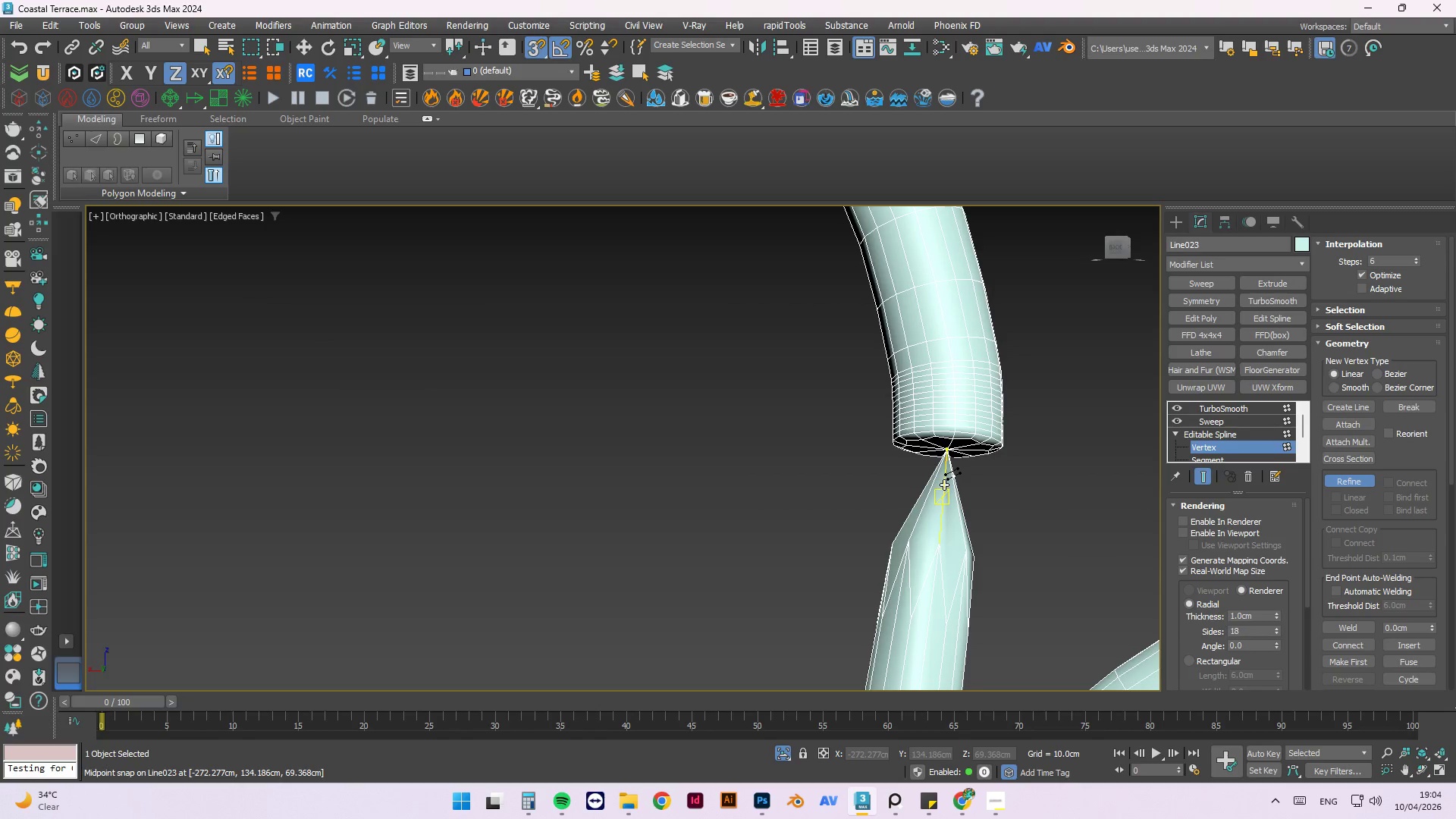 
left_click([944, 485])
 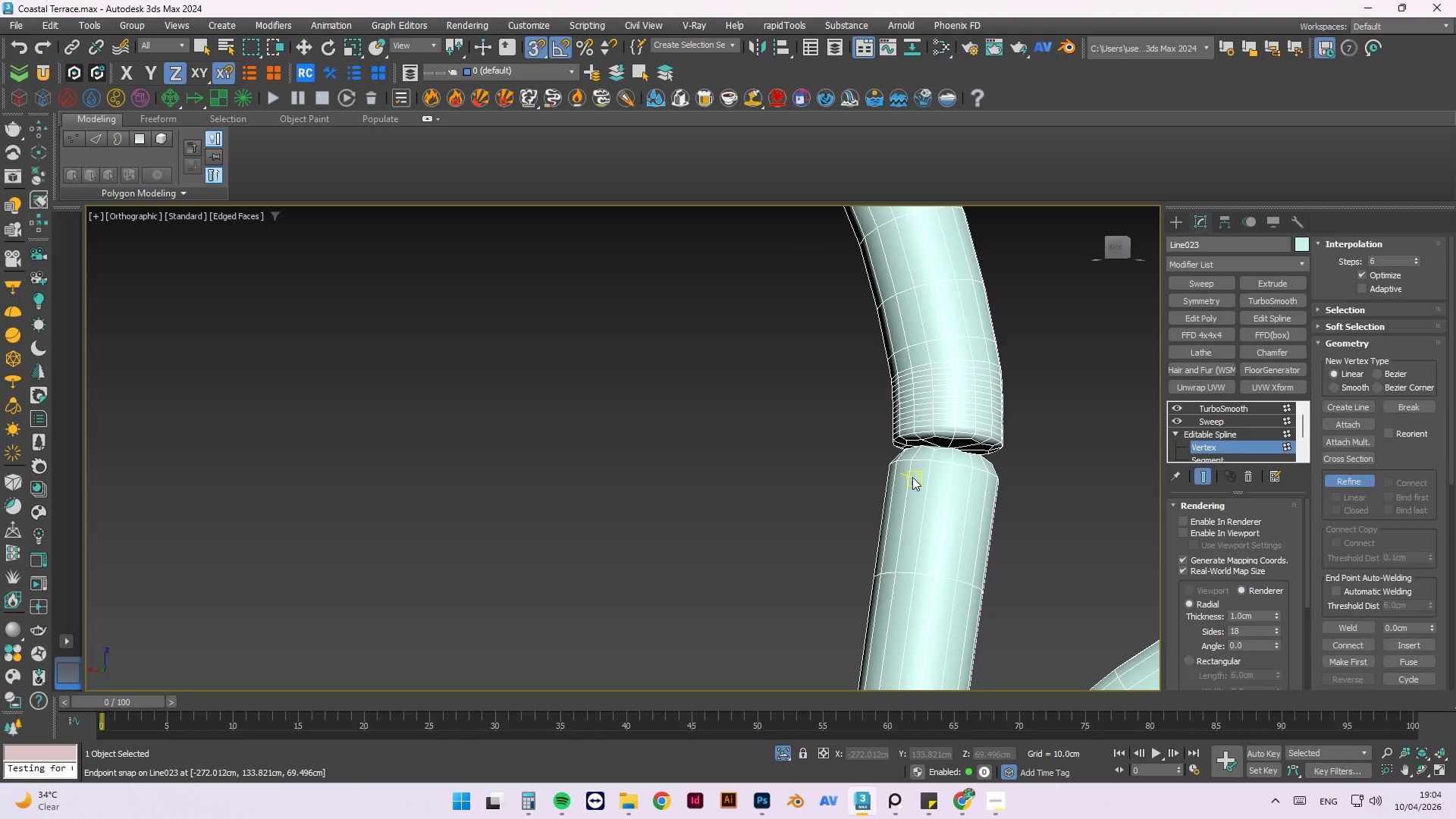 
scroll: coordinate [917, 466], scroll_direction: down, amount: 1.0
 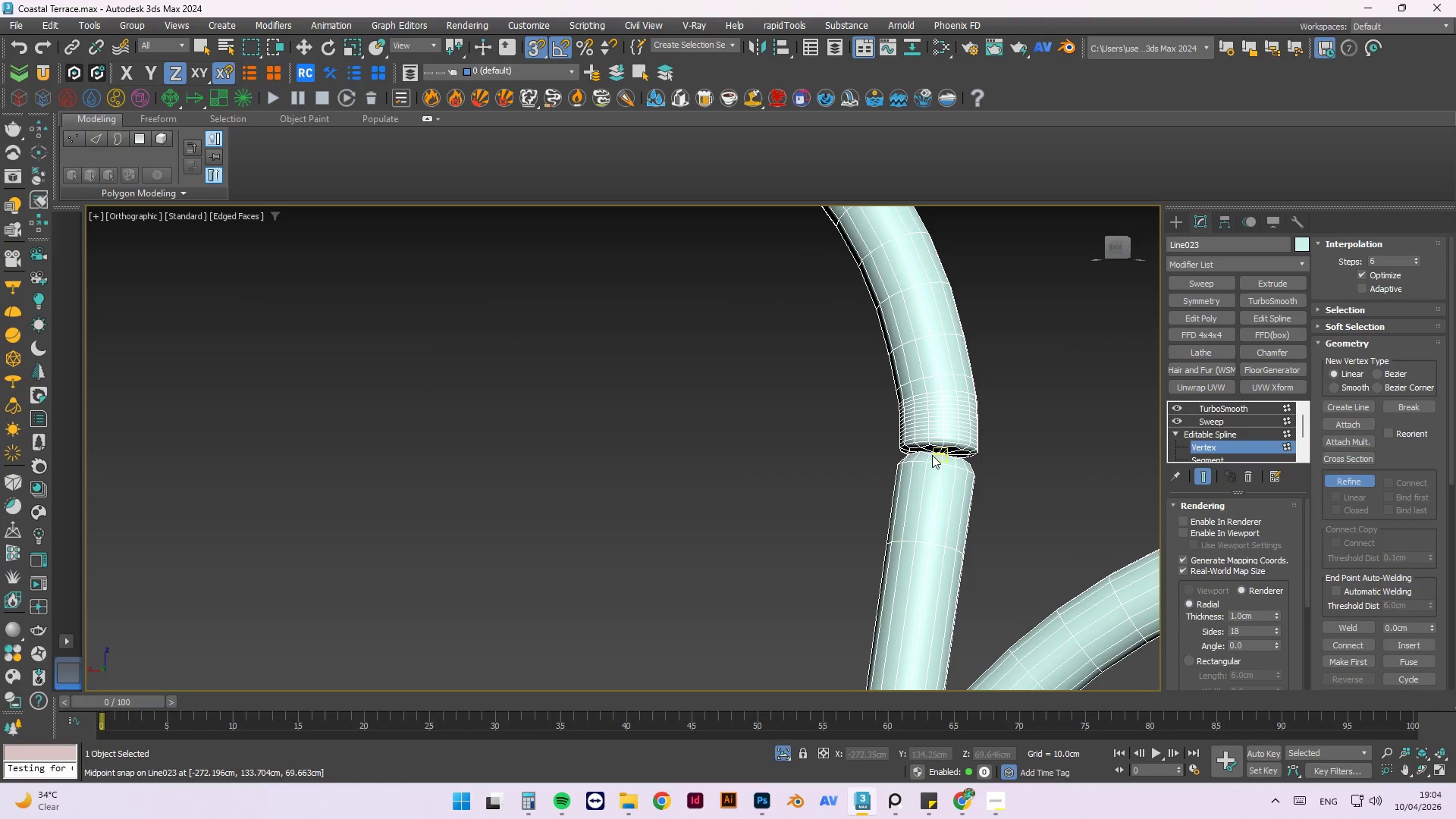 
scroll: coordinate [950, 461], scroll_direction: up, amount: 5.0
 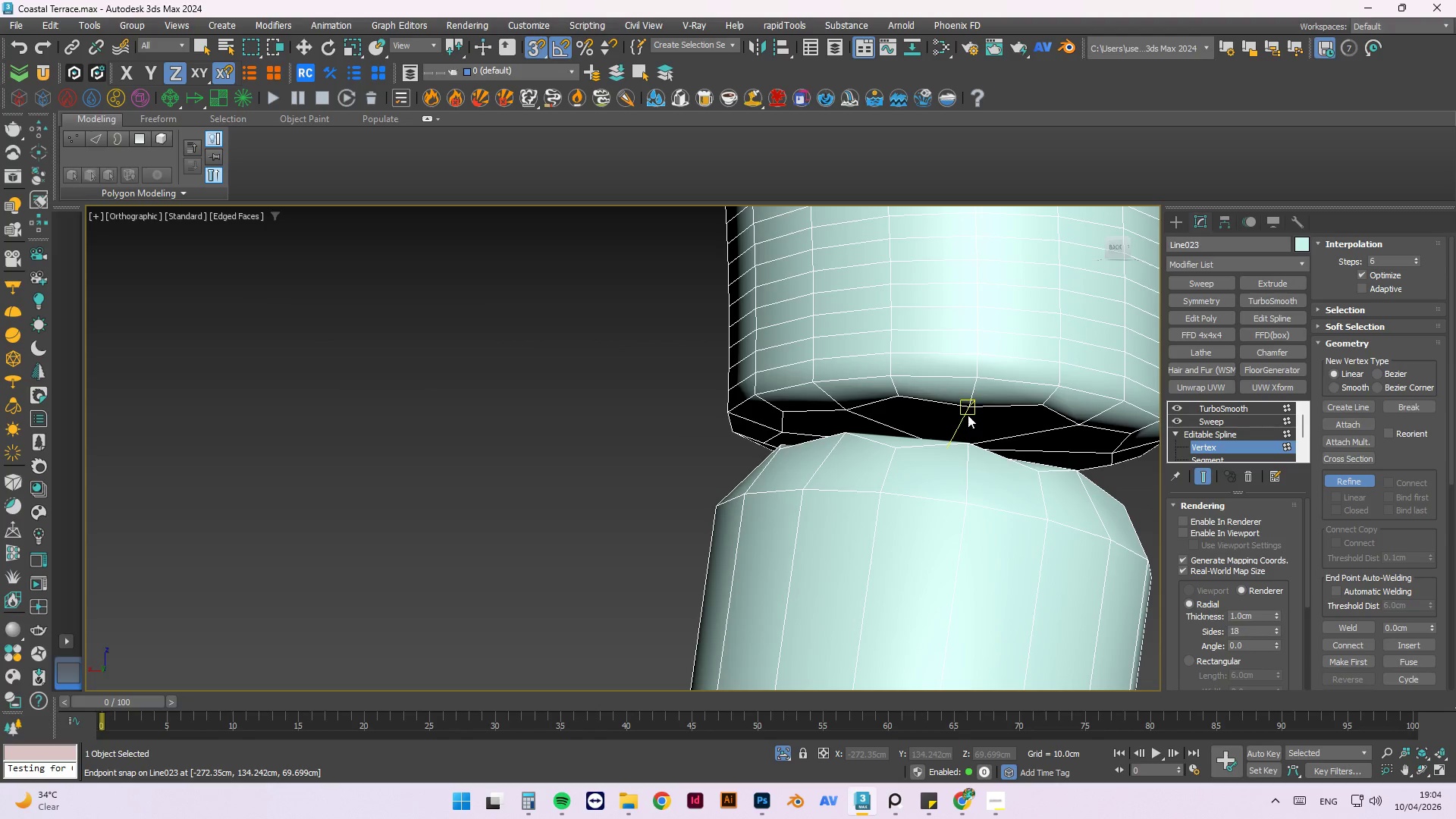 
scroll: coordinate [911, 472], scroll_direction: down, amount: 4.0
 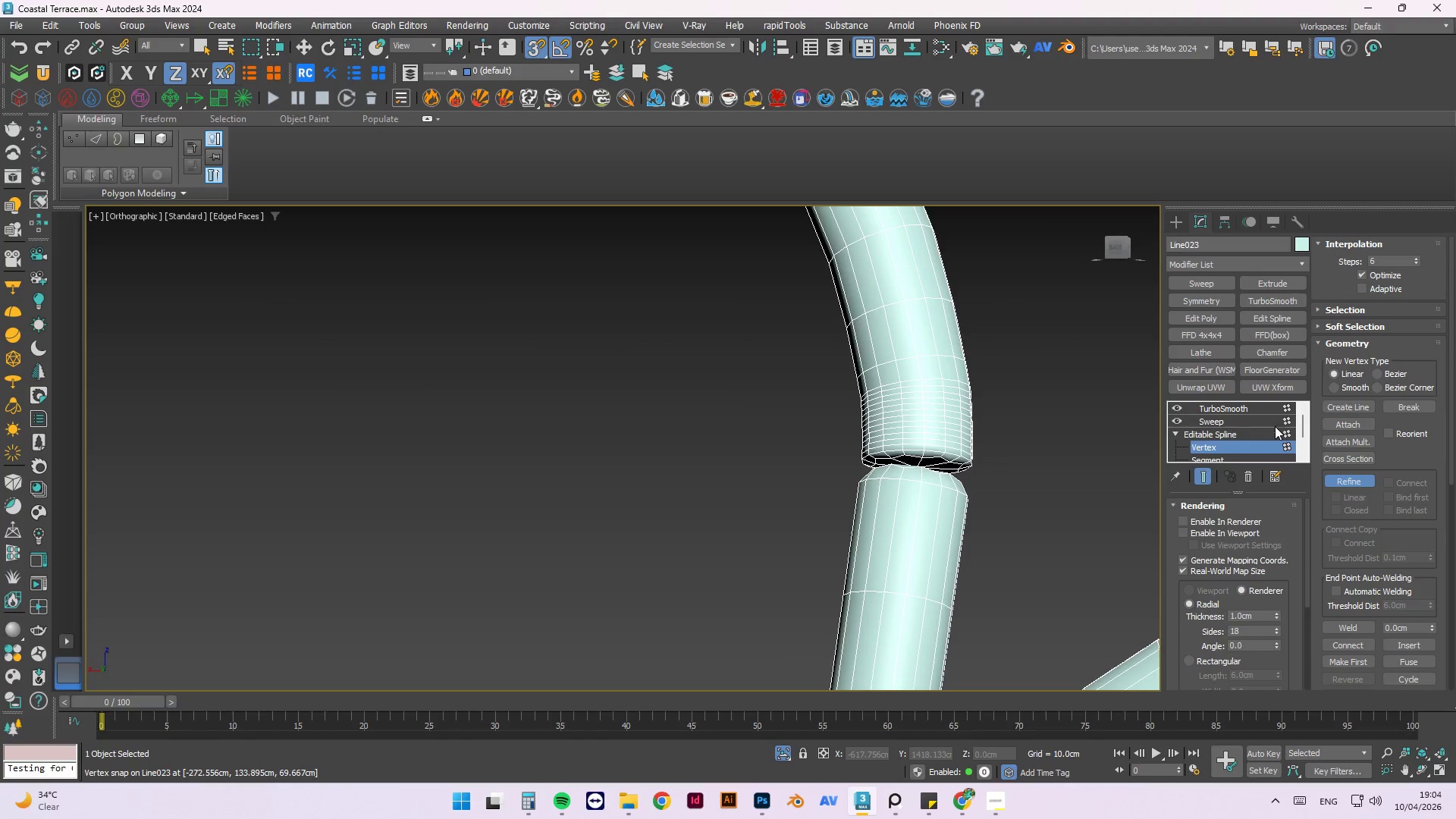 
left_click([1288, 433])
 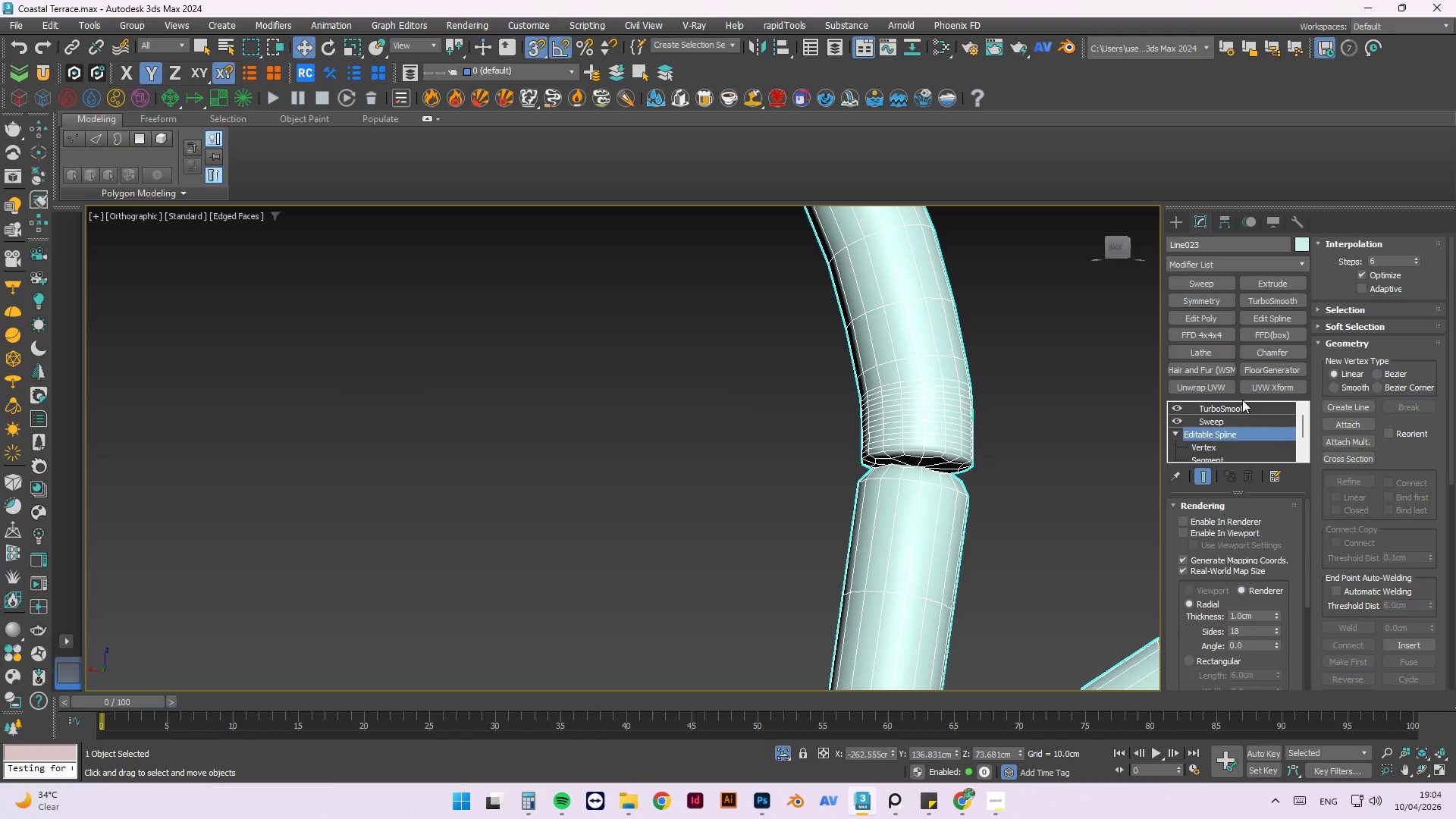 
left_click([1242, 407])
 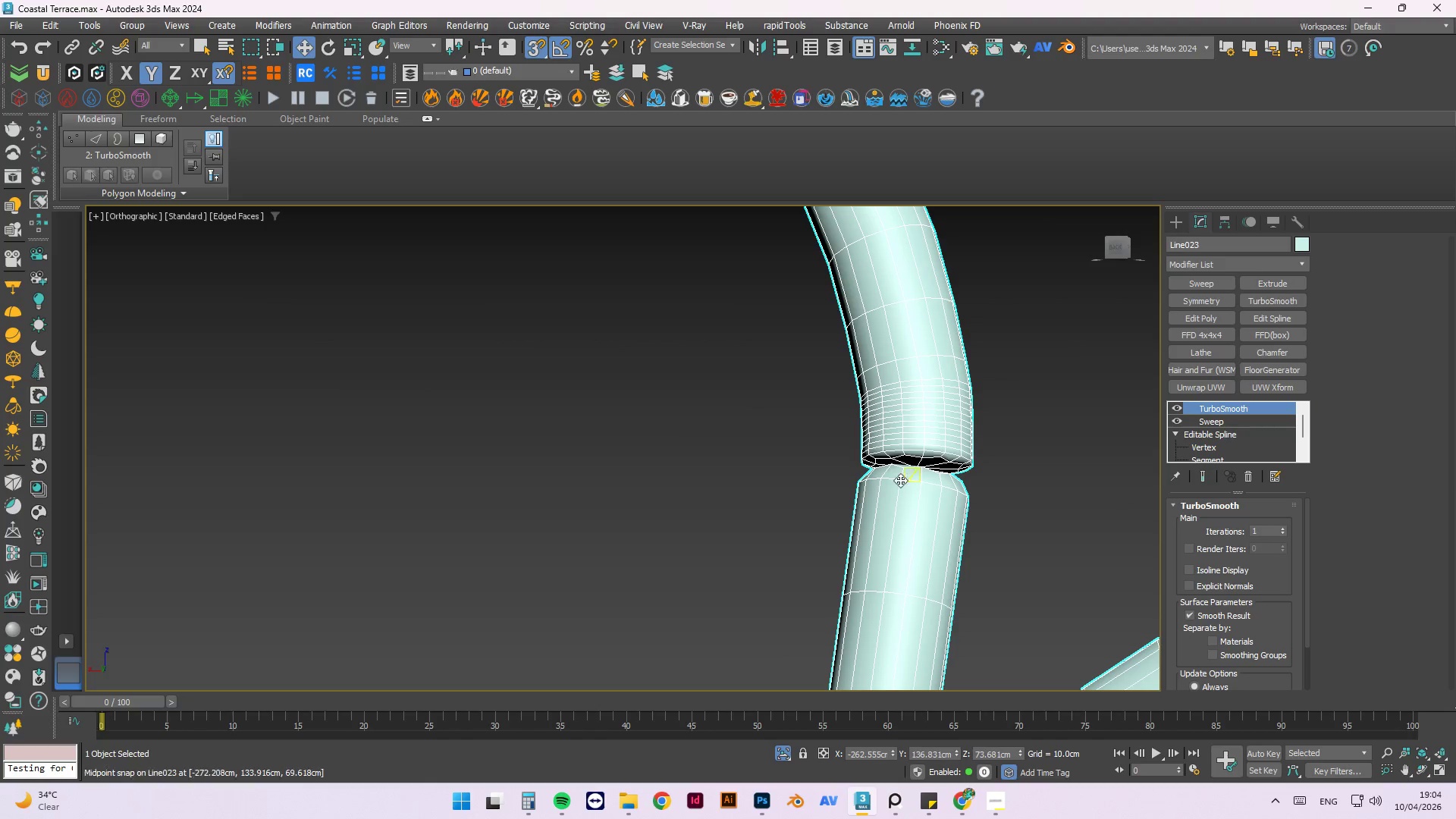 
scroll: coordinate [960, 494], scroll_direction: down, amount: 5.0
 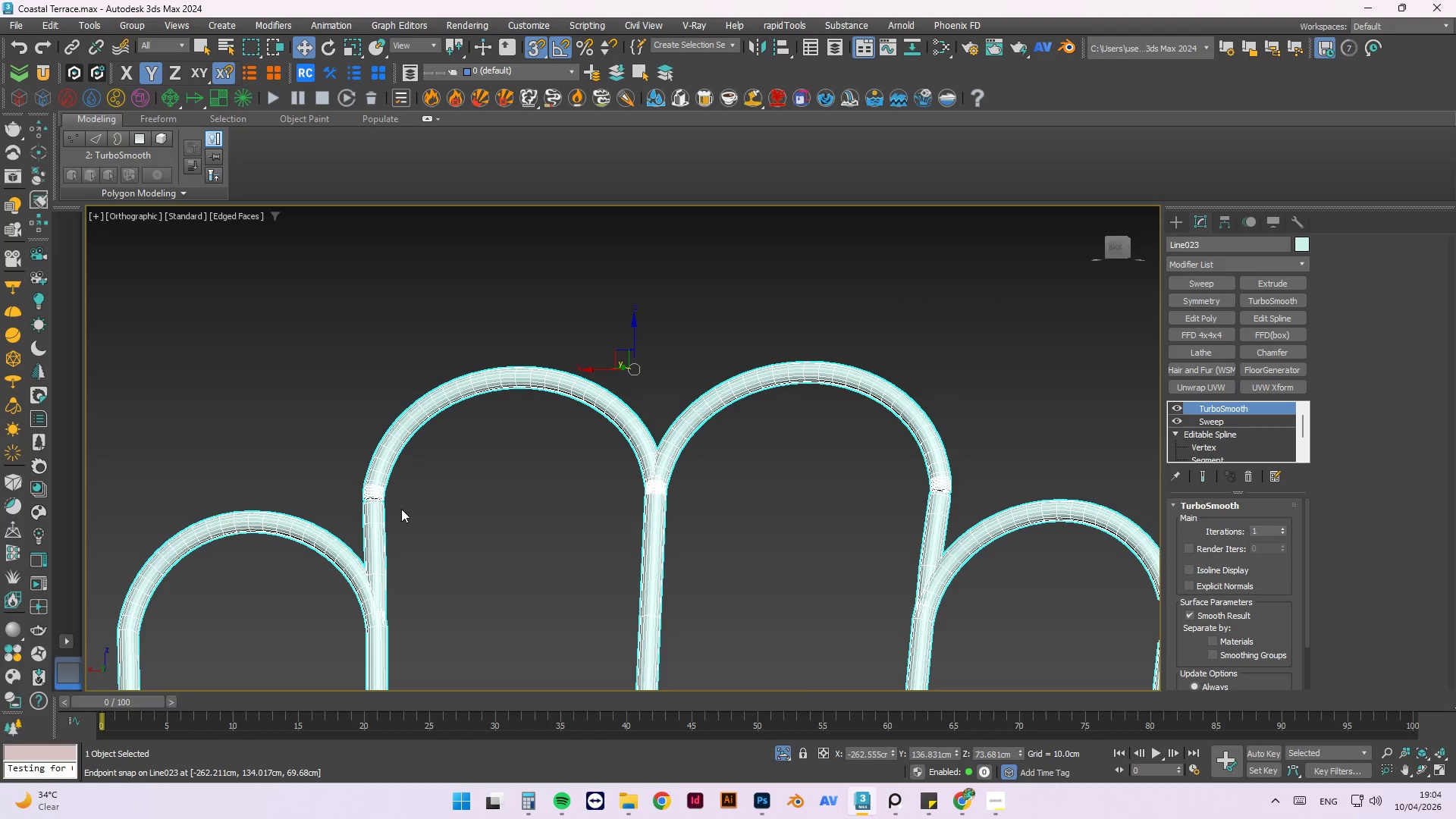 
scroll: coordinate [457, 485], scroll_direction: up, amount: 5.0
 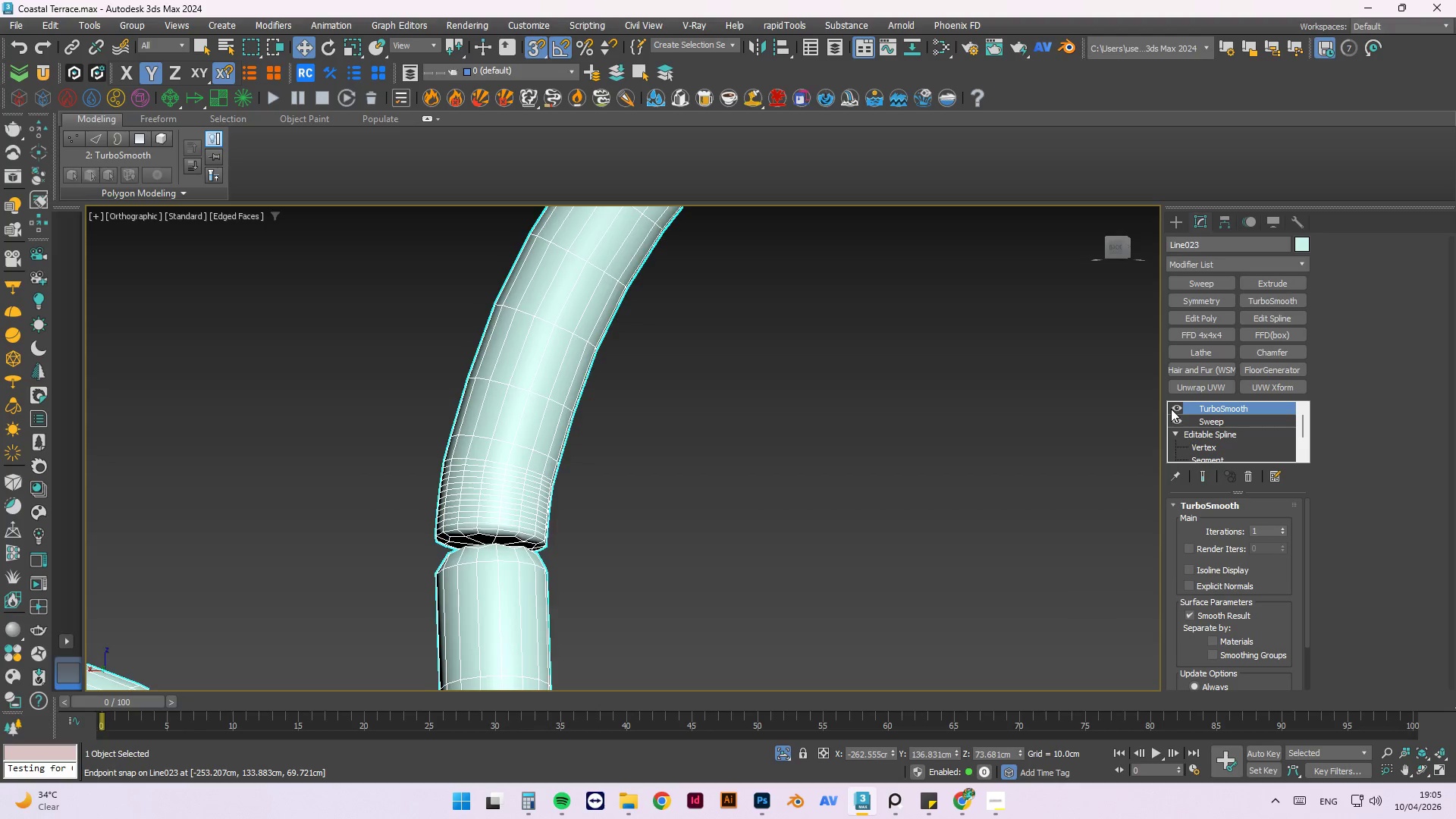 
double_click([1175, 419])
 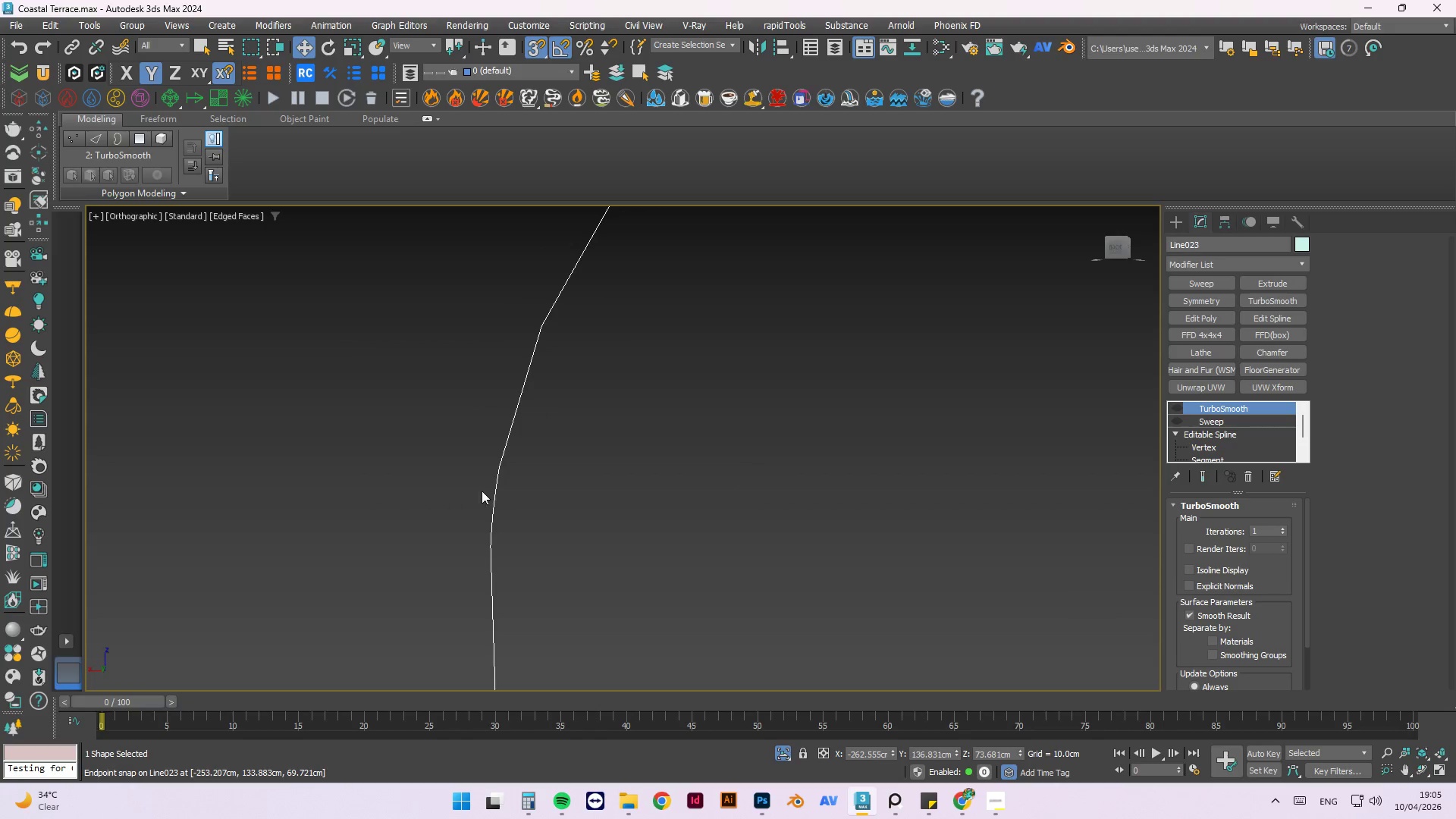 
scroll: coordinate [430, 460], scroll_direction: down, amount: 2.0
 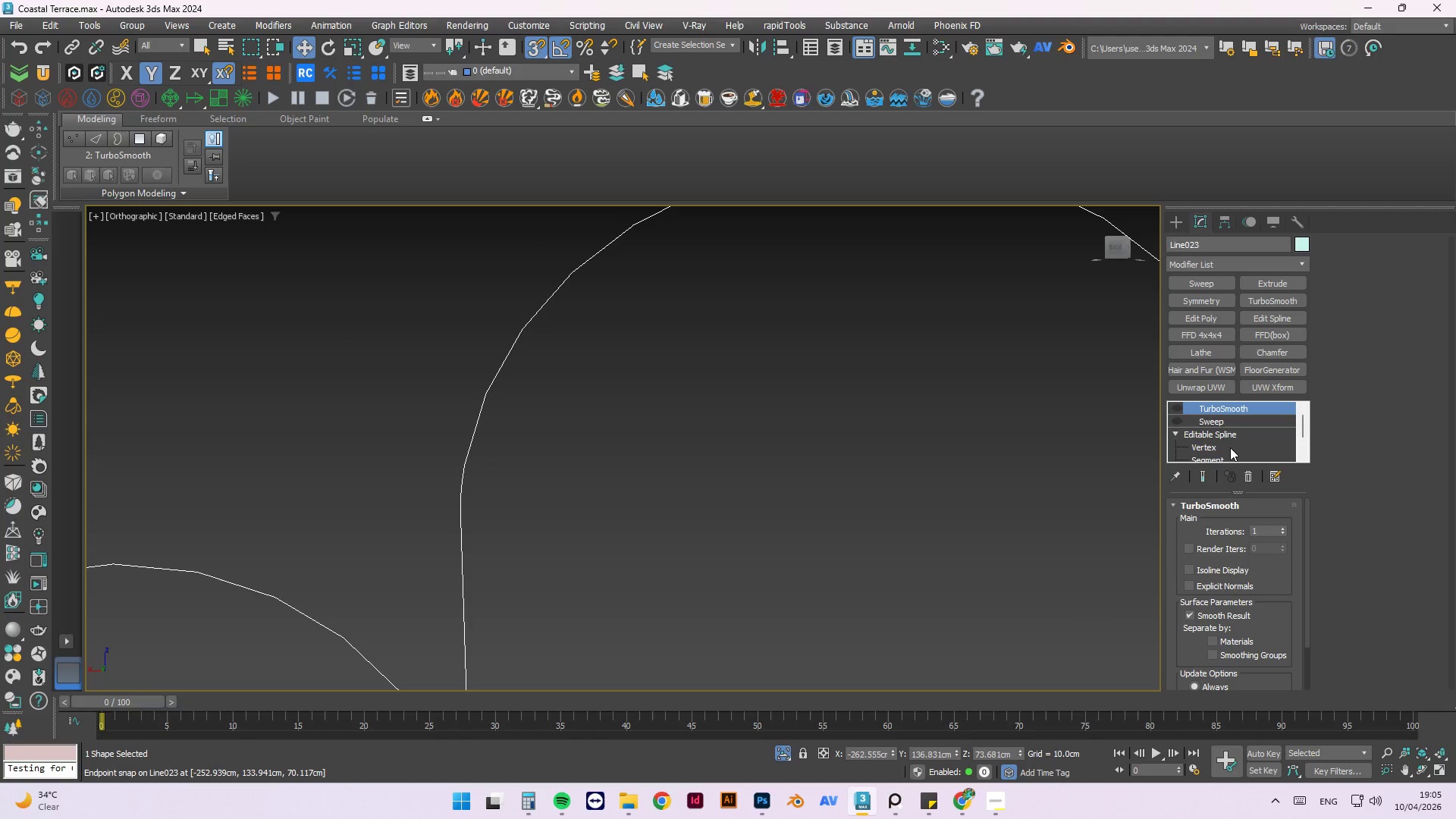 
left_click([1215, 446])
 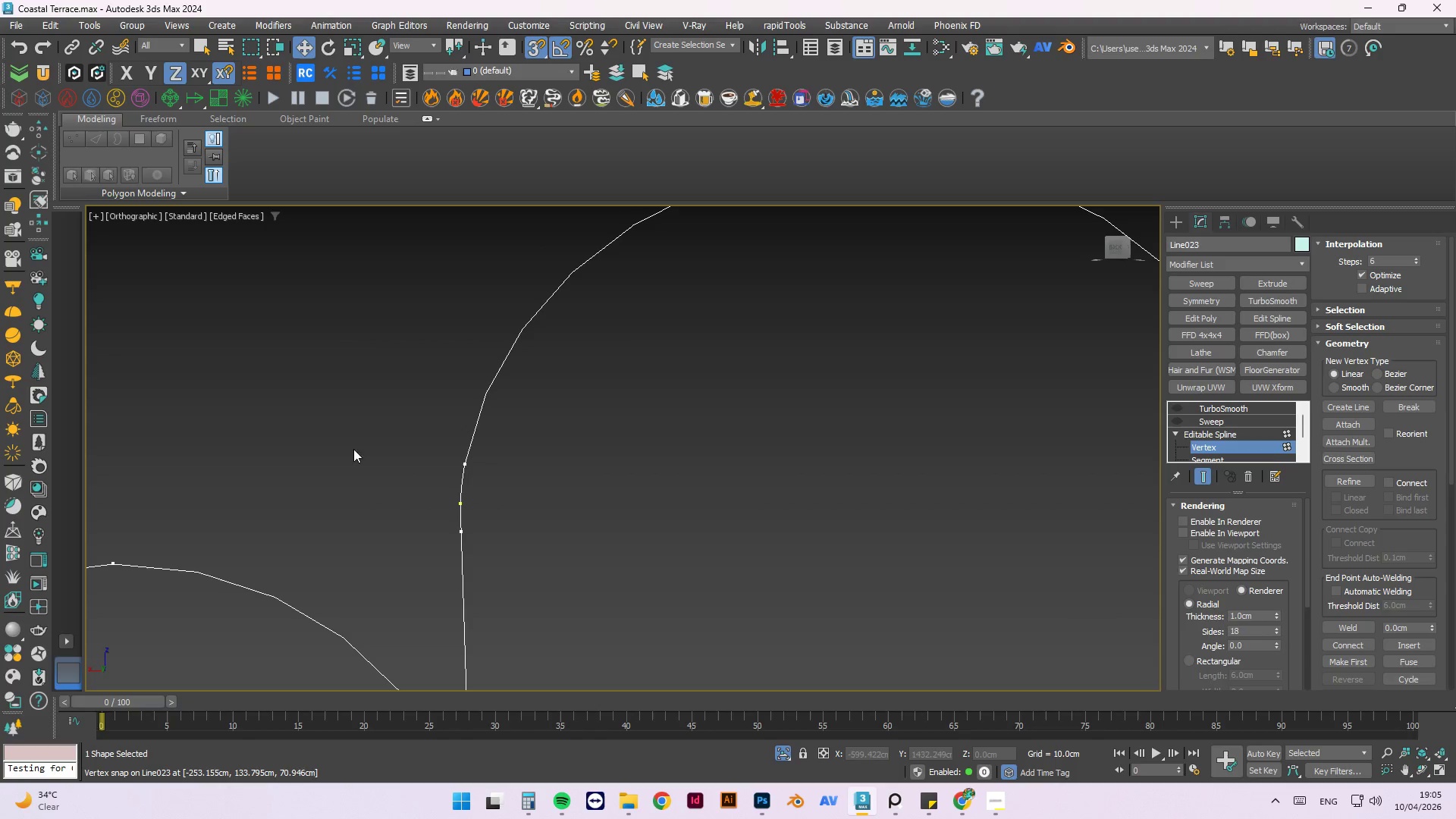 
scroll: coordinate [440, 486], scroll_direction: up, amount: 2.0
 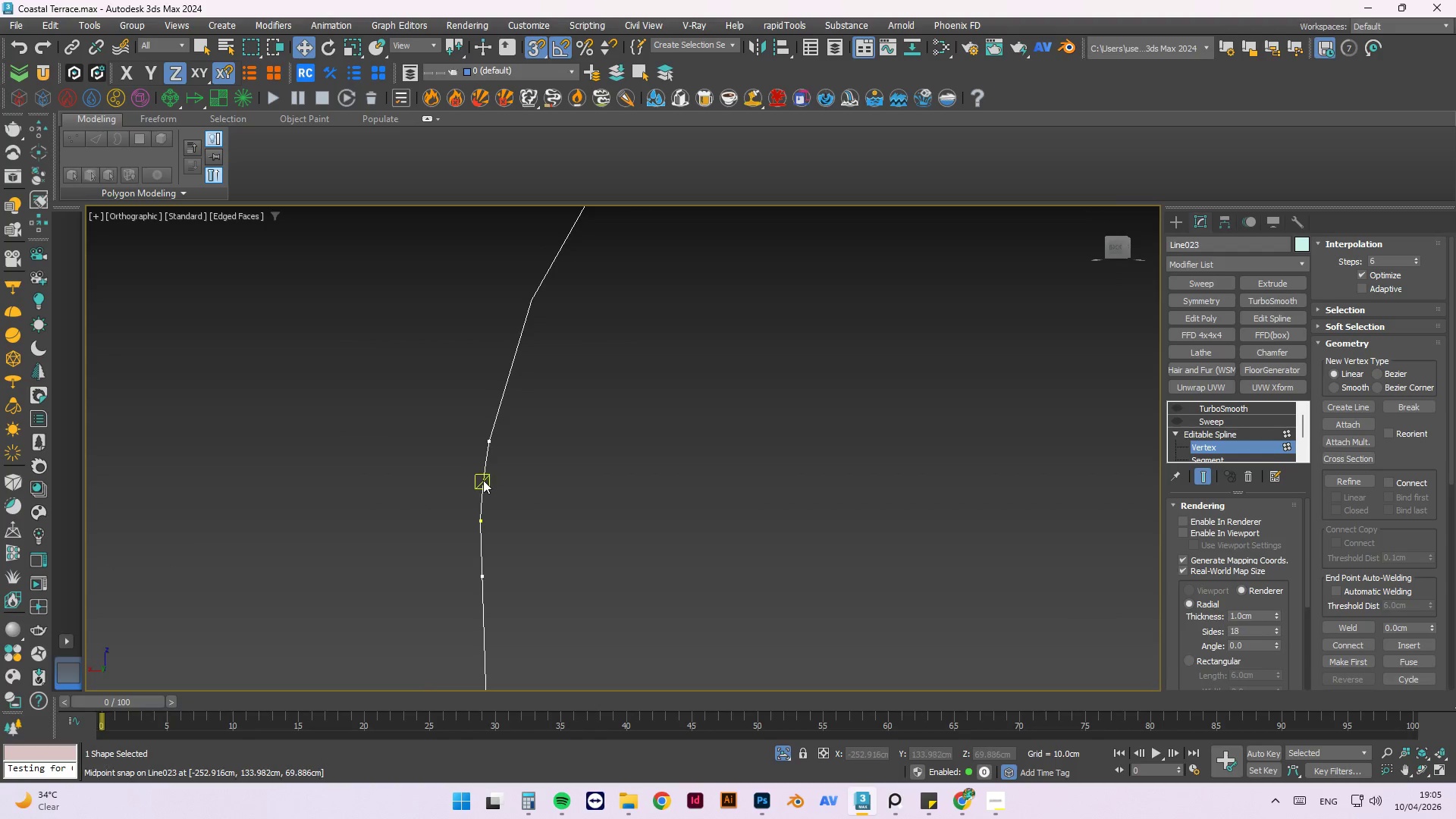 
left_click([483, 480])
 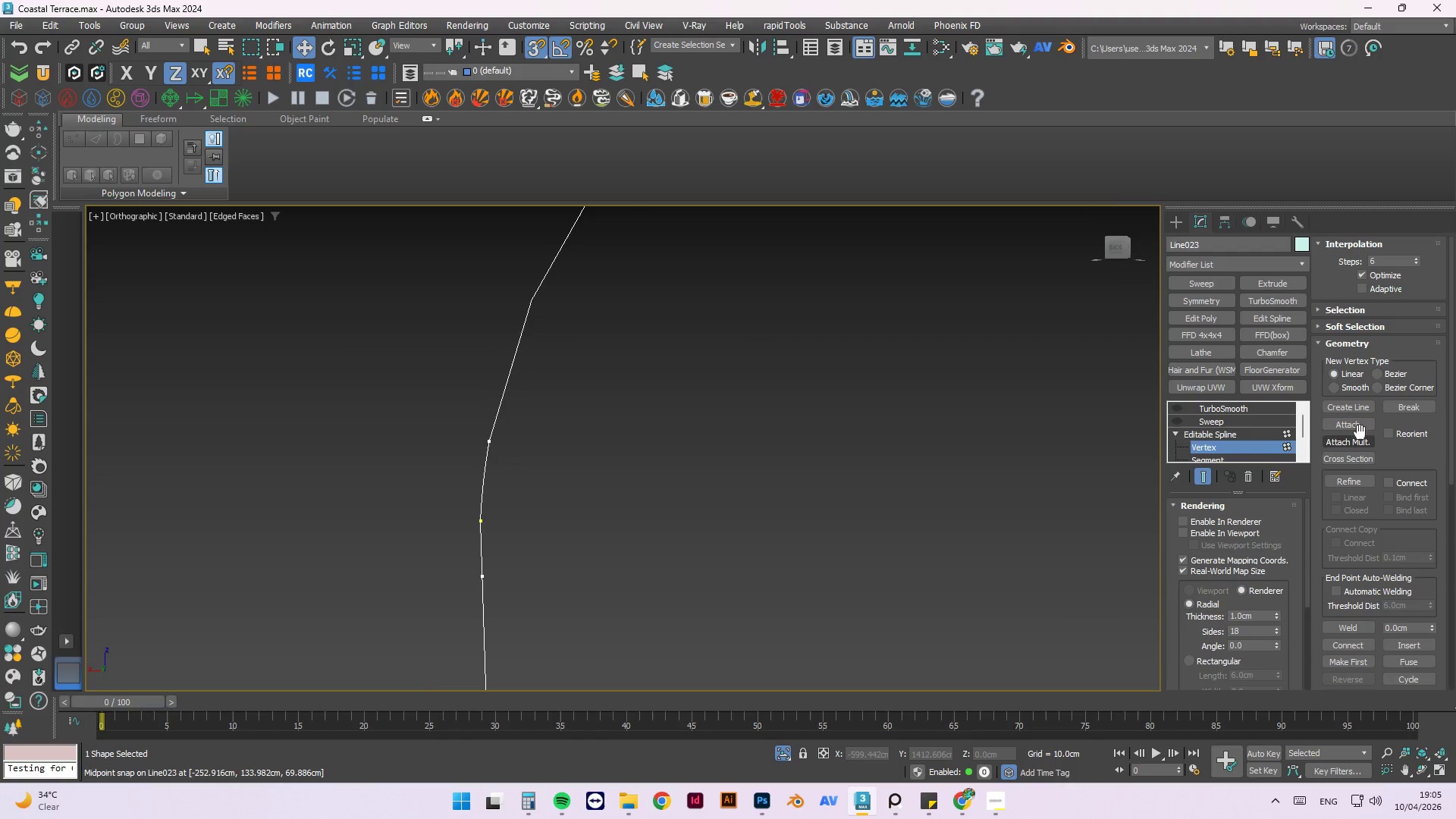 
left_click([1355, 480])
 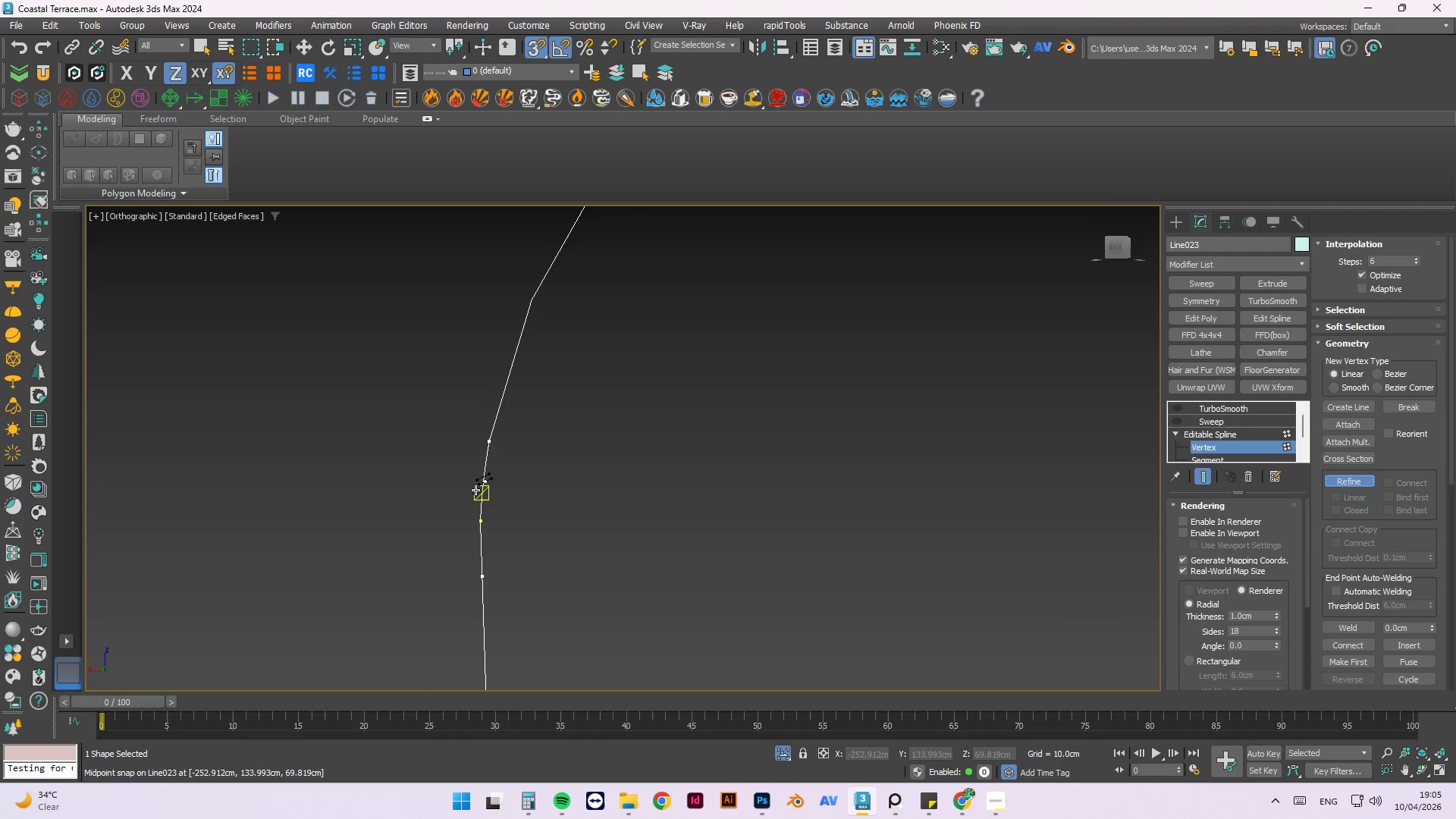 
scroll: coordinate [468, 479], scroll_direction: up, amount: 3.0
 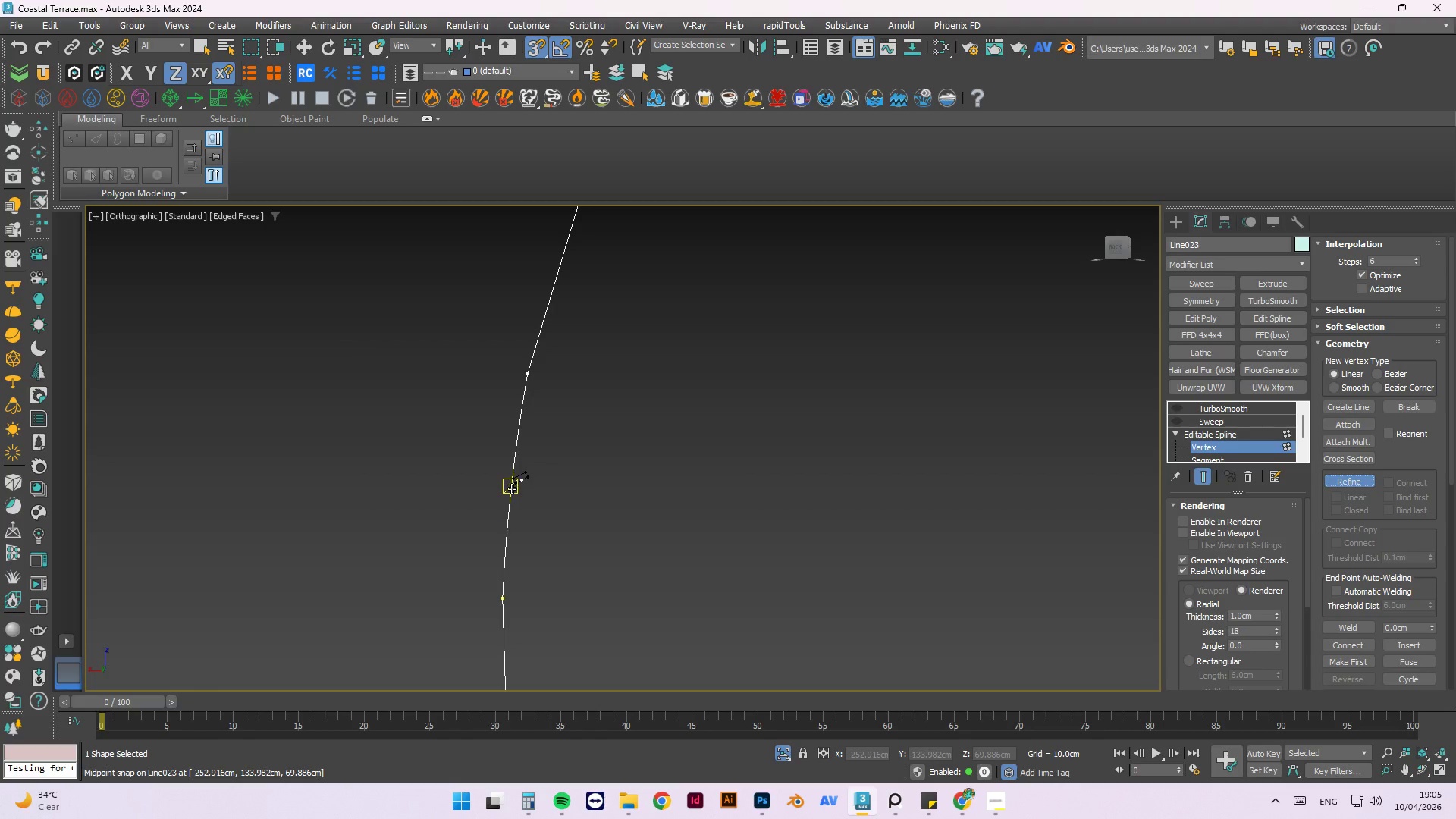 
left_click([512, 489])
 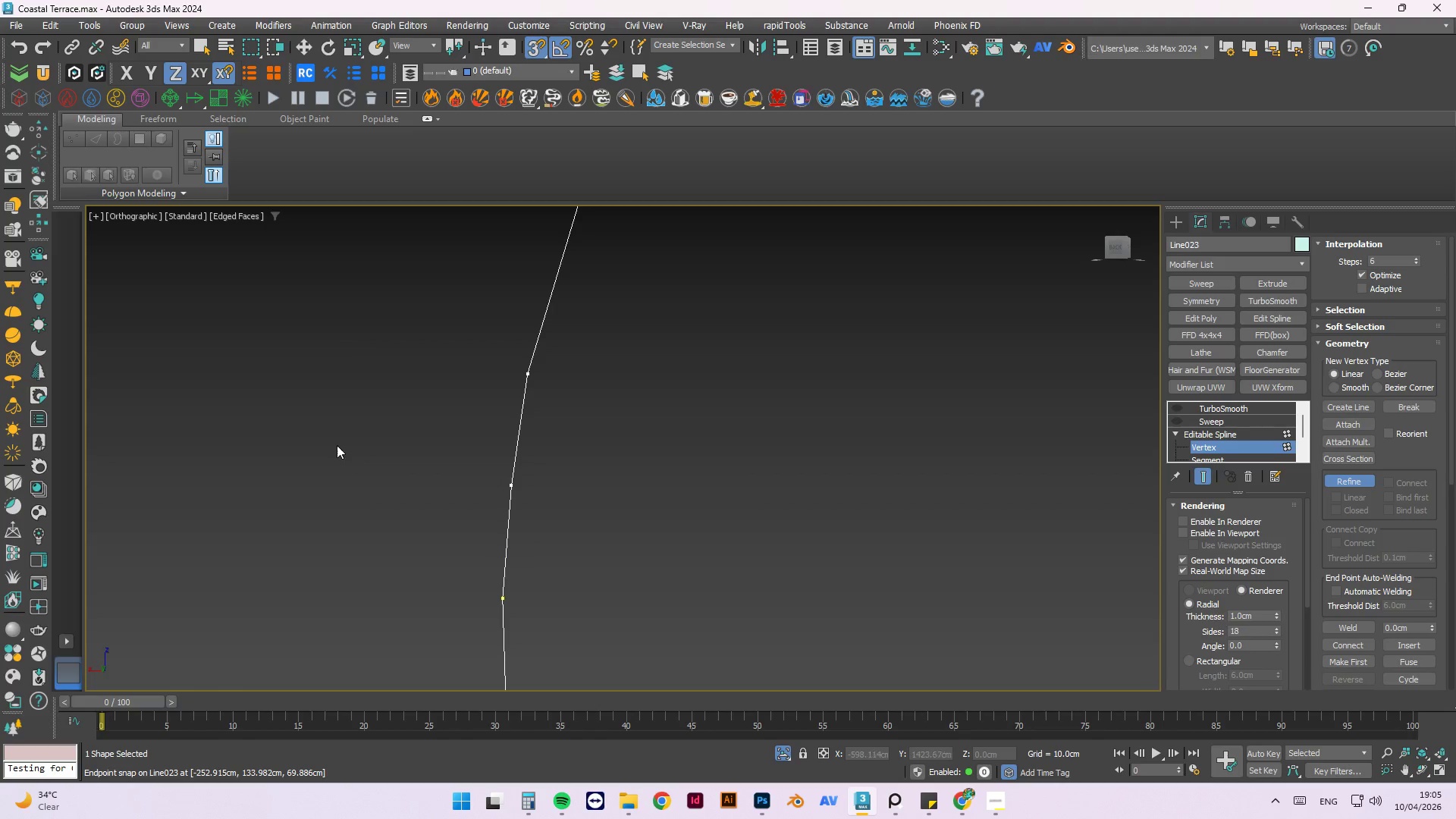 
scroll: coordinate [326, 444], scroll_direction: down, amount: 7.0
 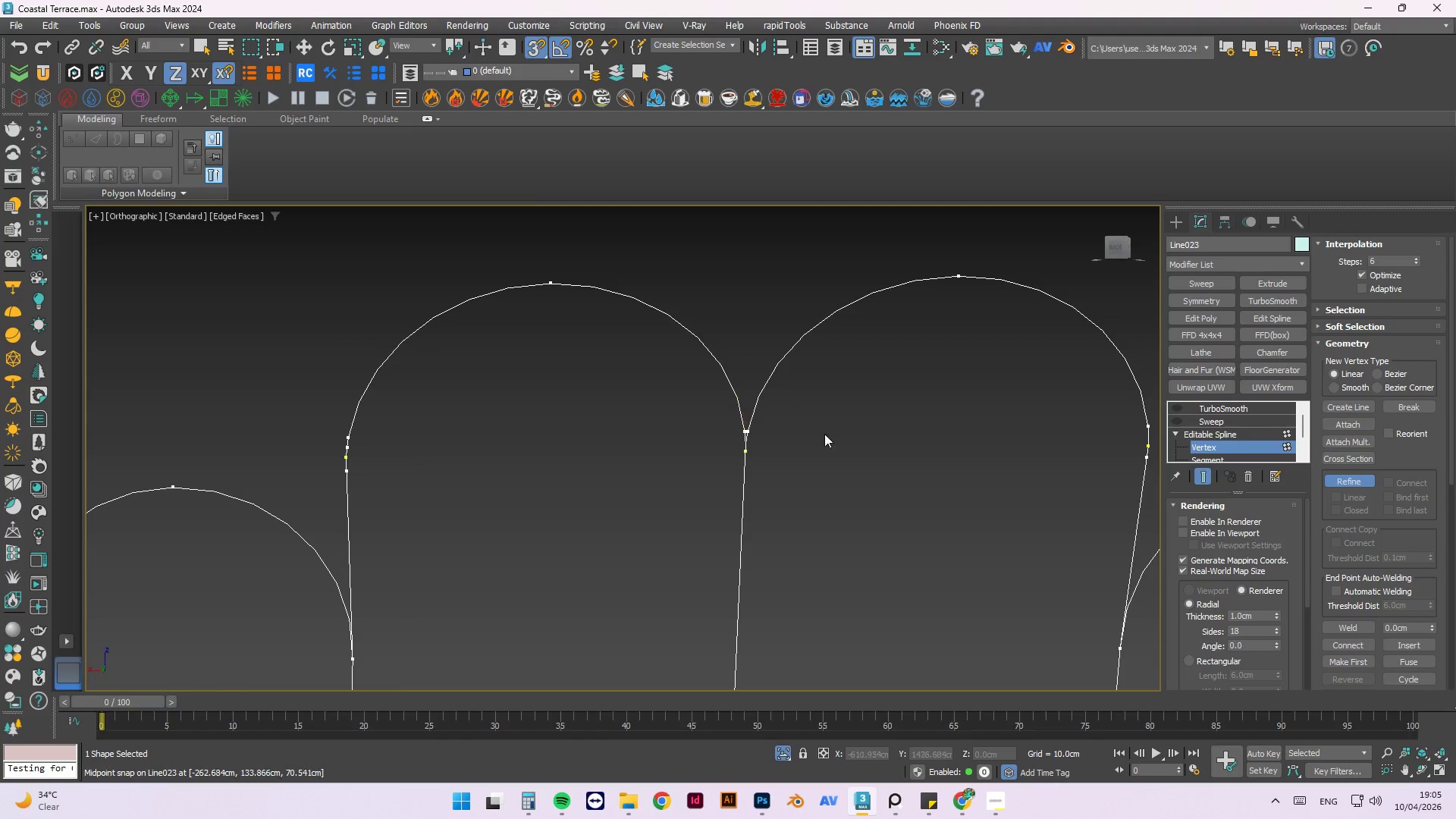 
scroll: coordinate [717, 423], scroll_direction: up, amount: 6.0
 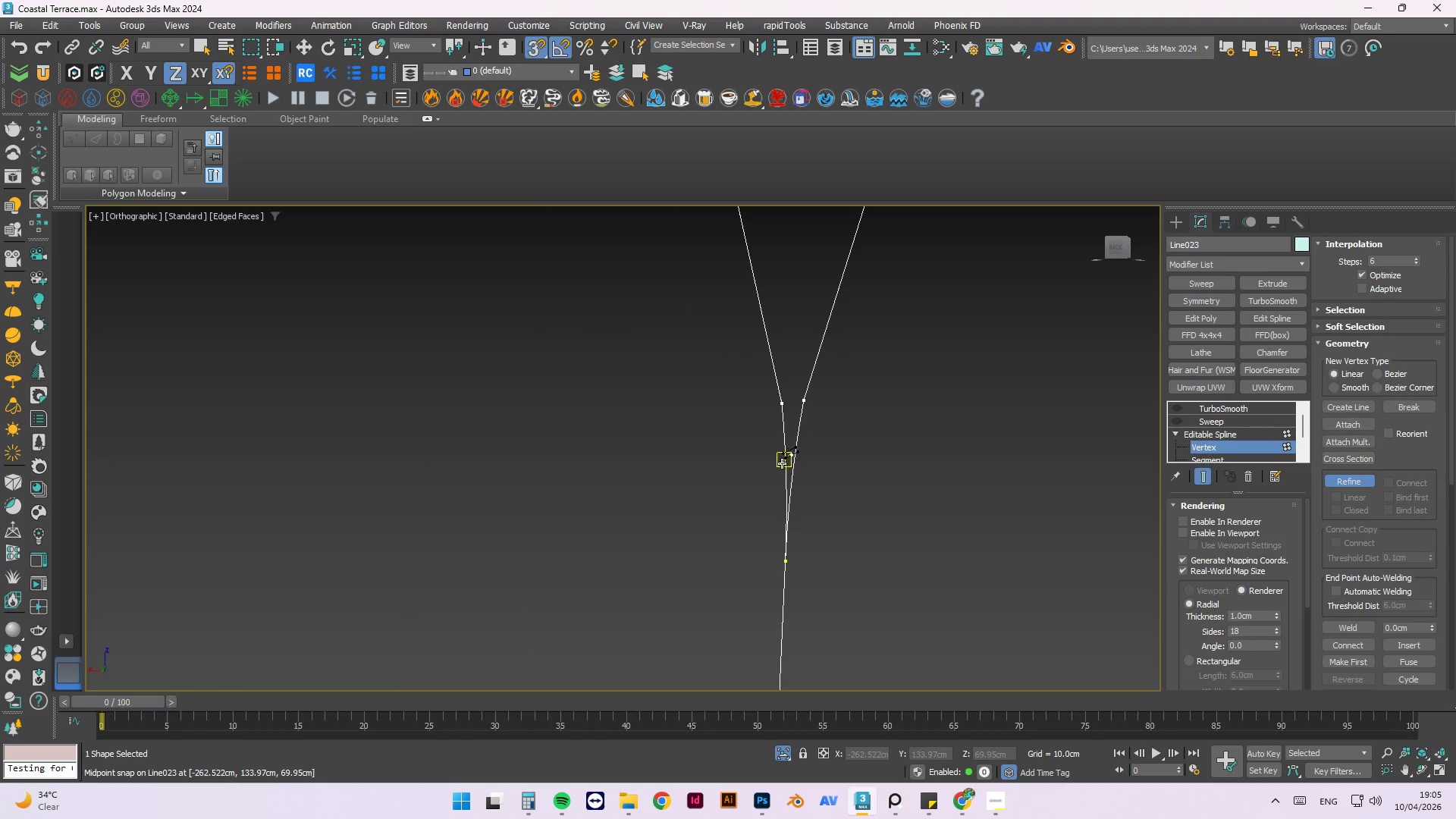 
scroll: coordinate [458, 457], scroll_direction: down, amount: 5.0
 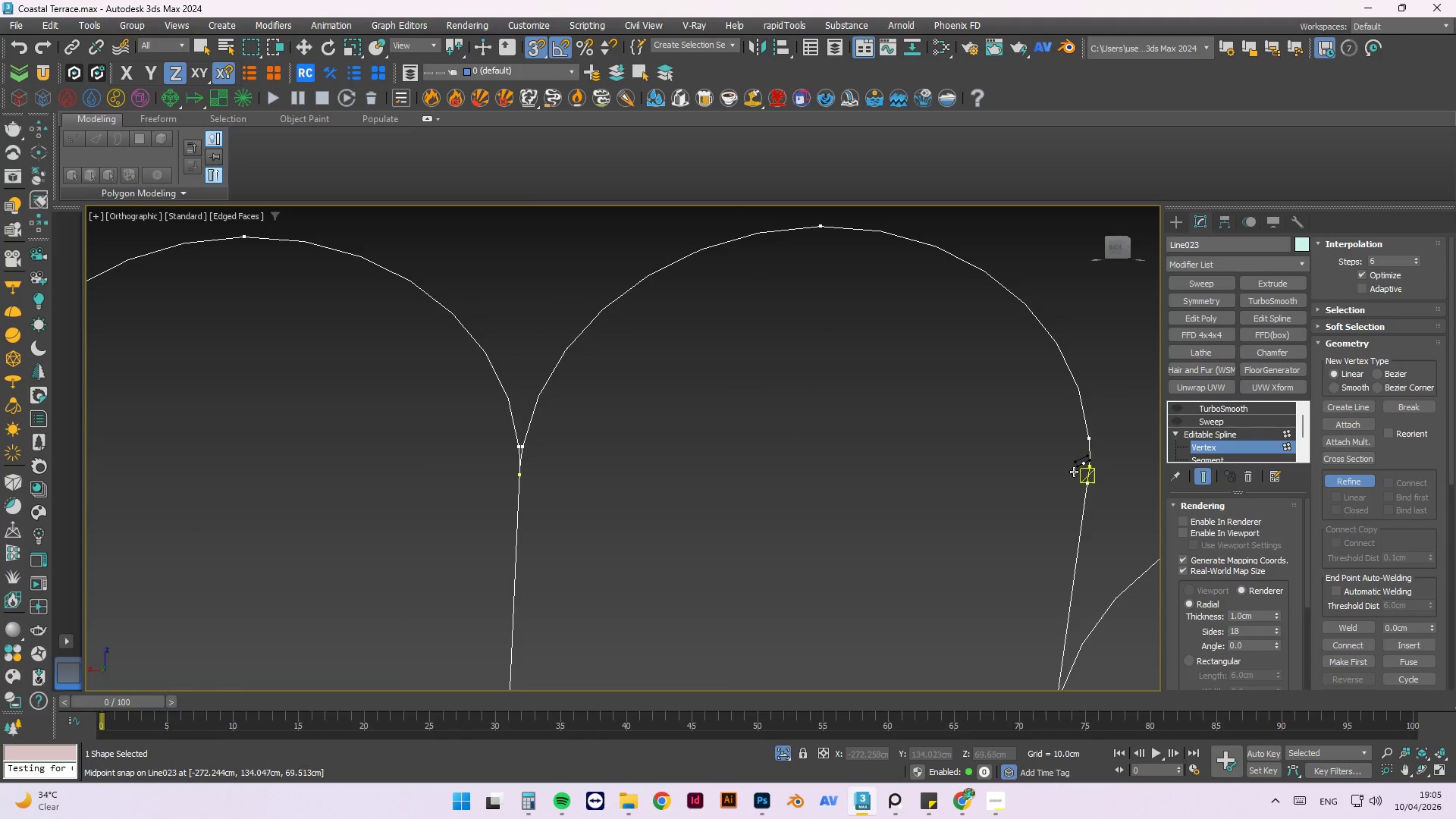 
scroll: coordinate [1079, 466], scroll_direction: up, amount: 3.0
 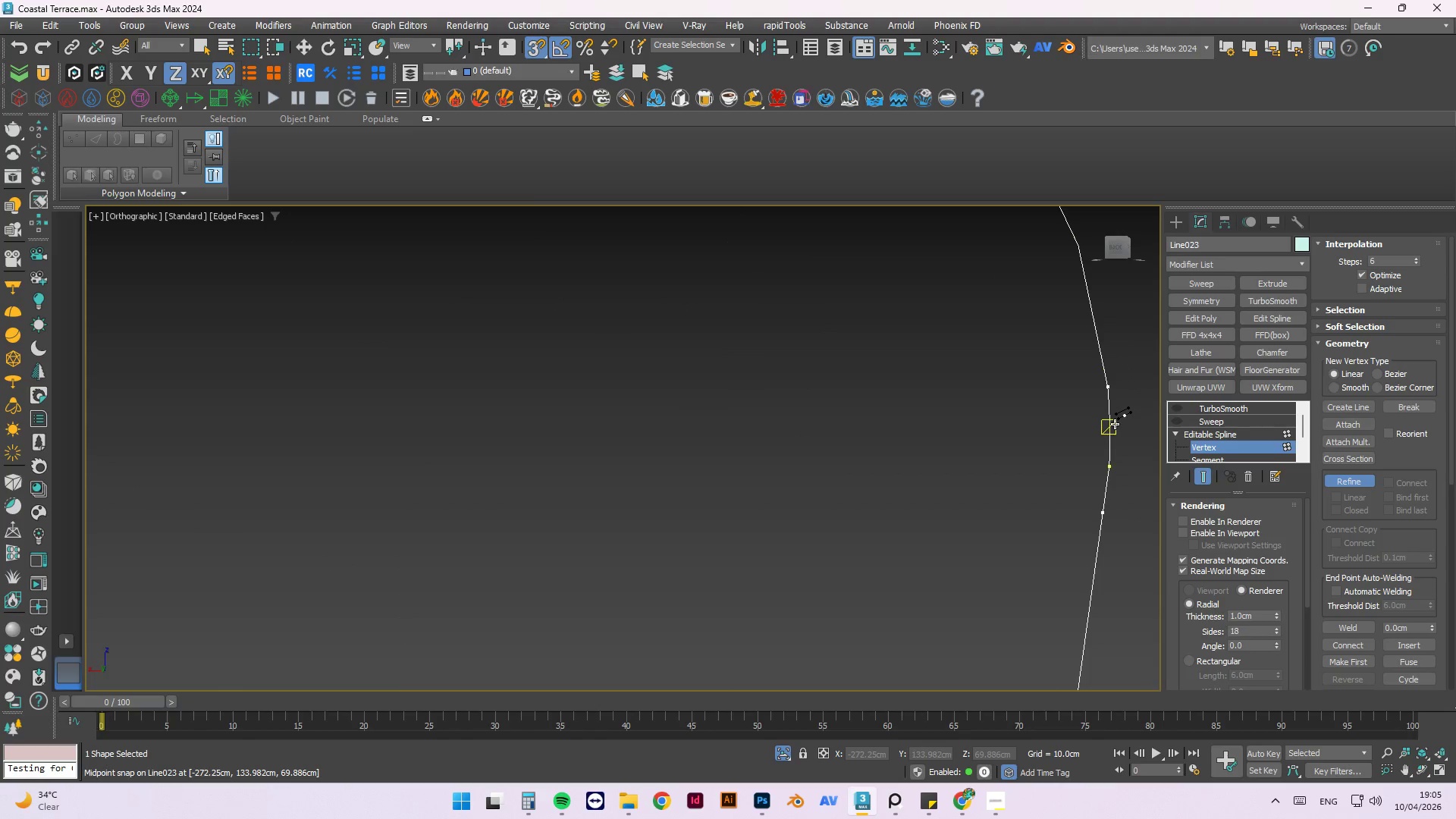 
left_click([1112, 427])
 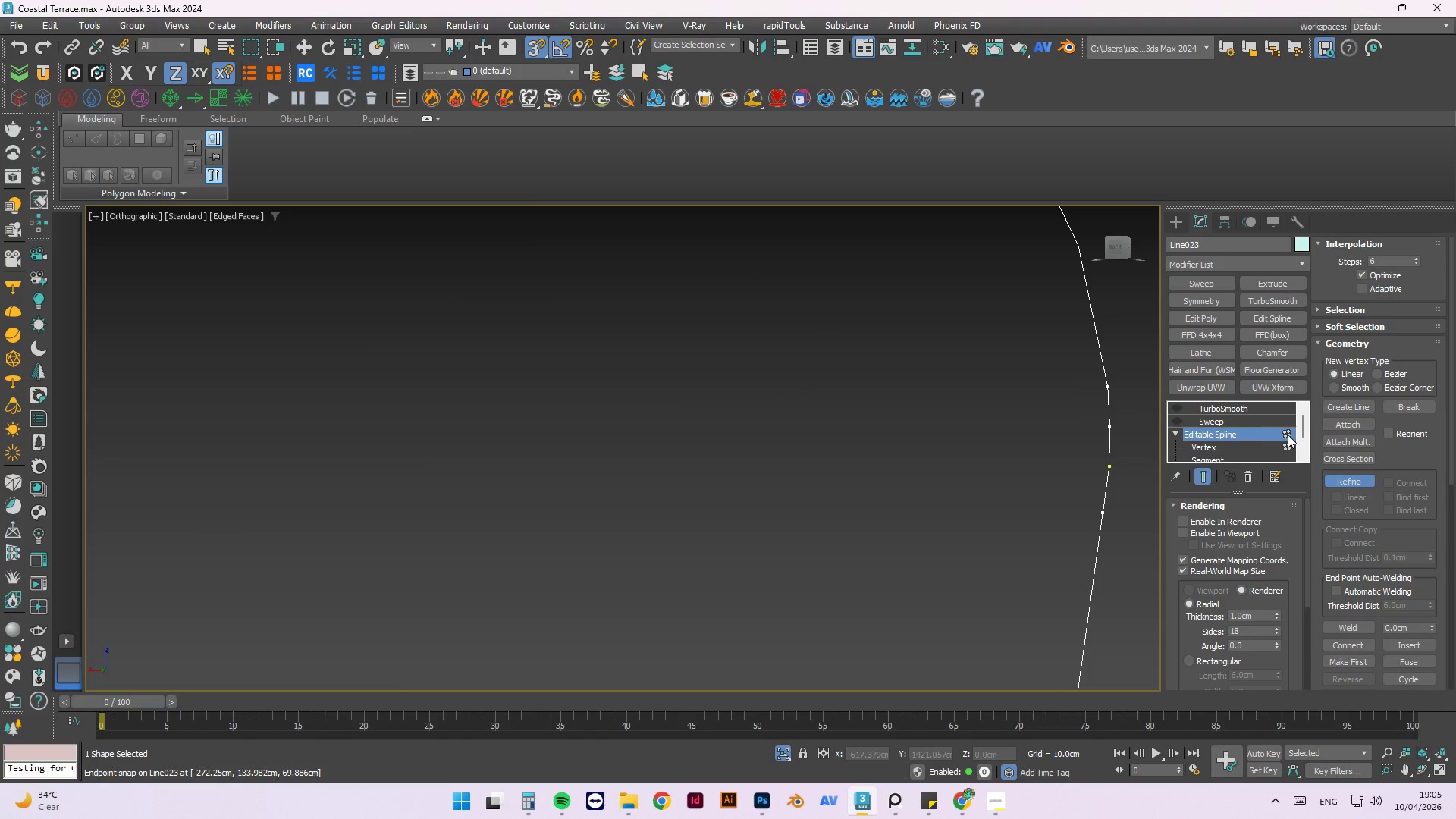 
double_click([1232, 425])
 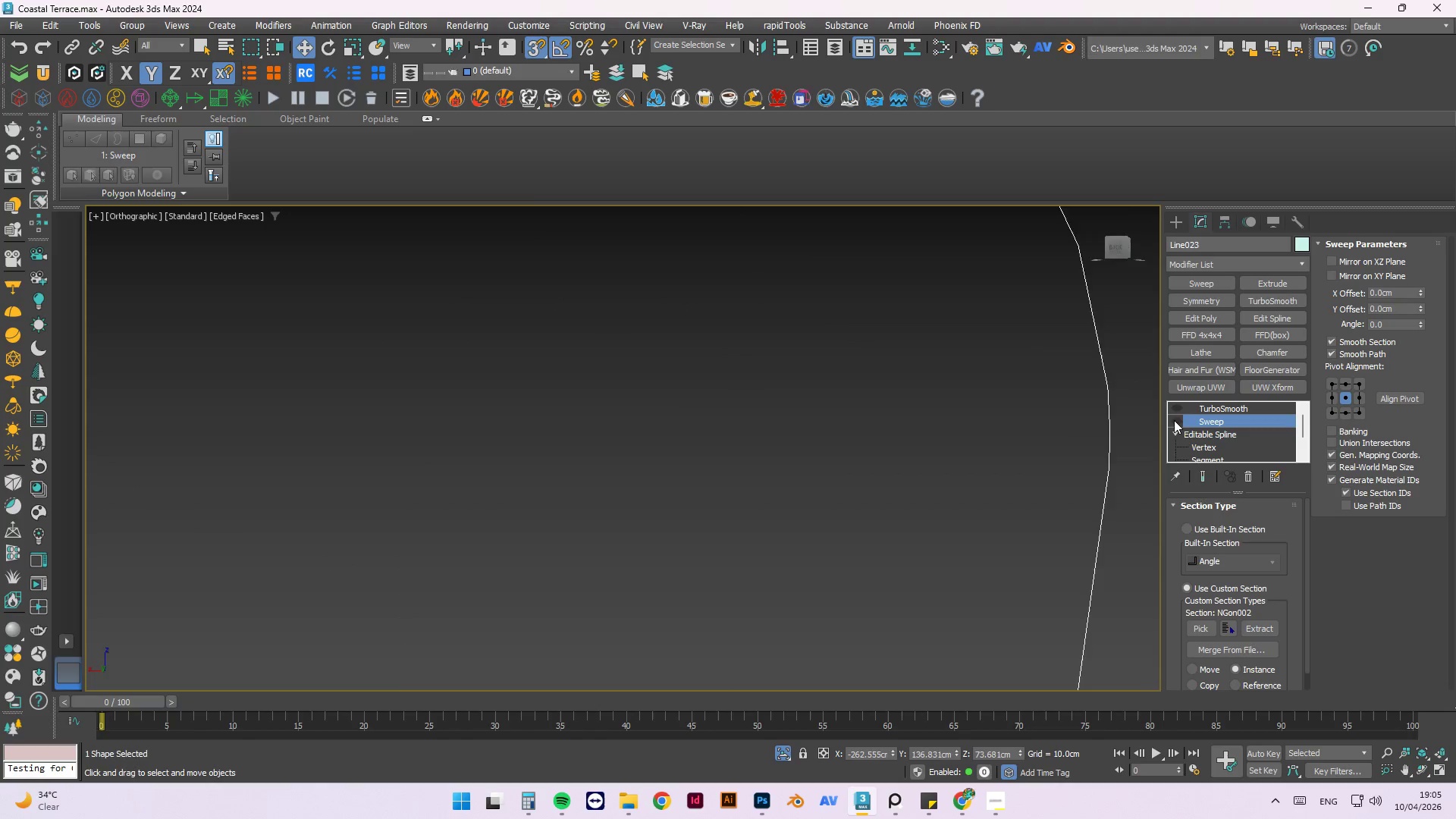 
double_click([1213, 412])
 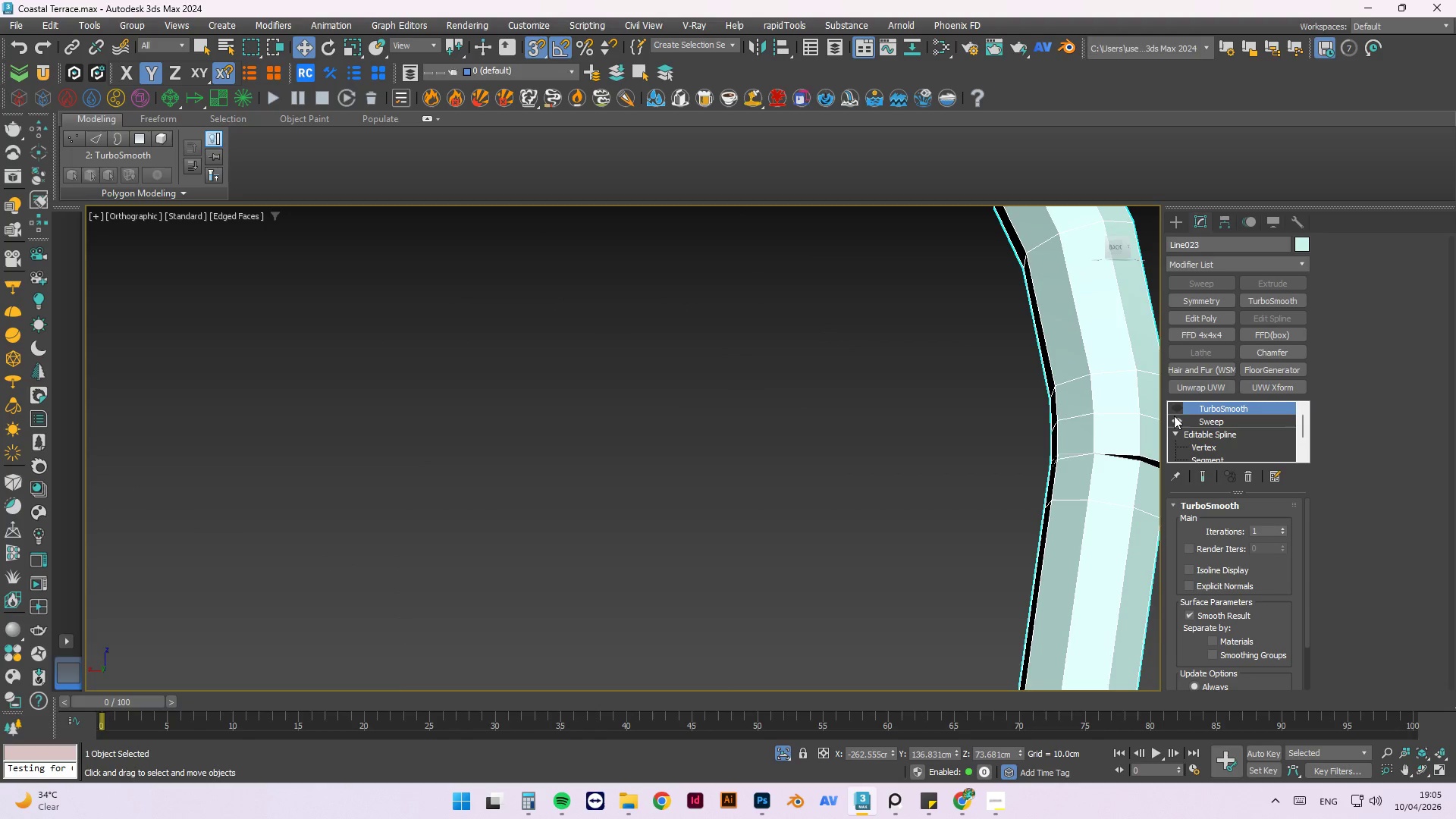 
left_click([1174, 410])
 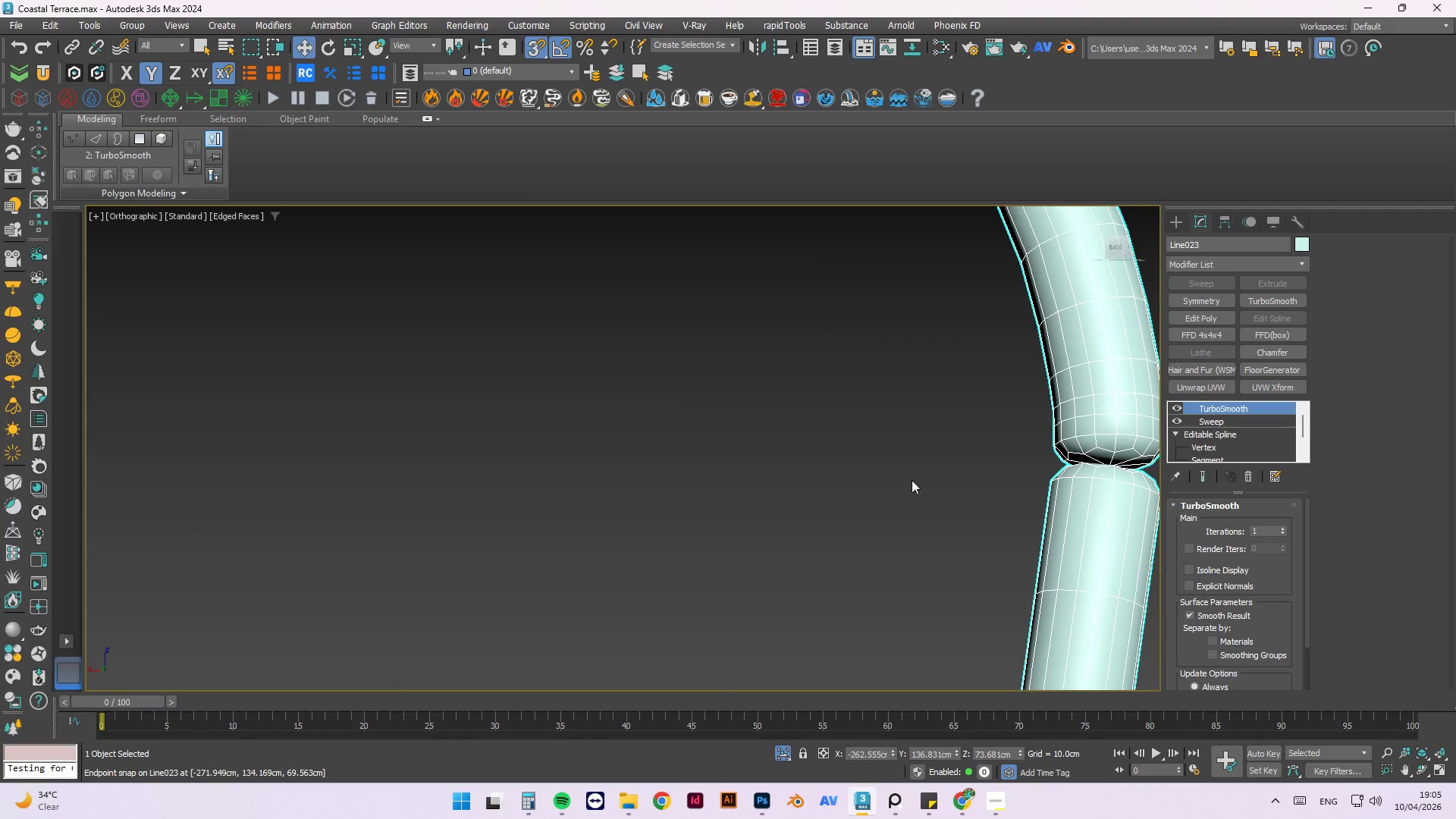 
scroll: coordinate [899, 519], scroll_direction: down, amount: 5.0
 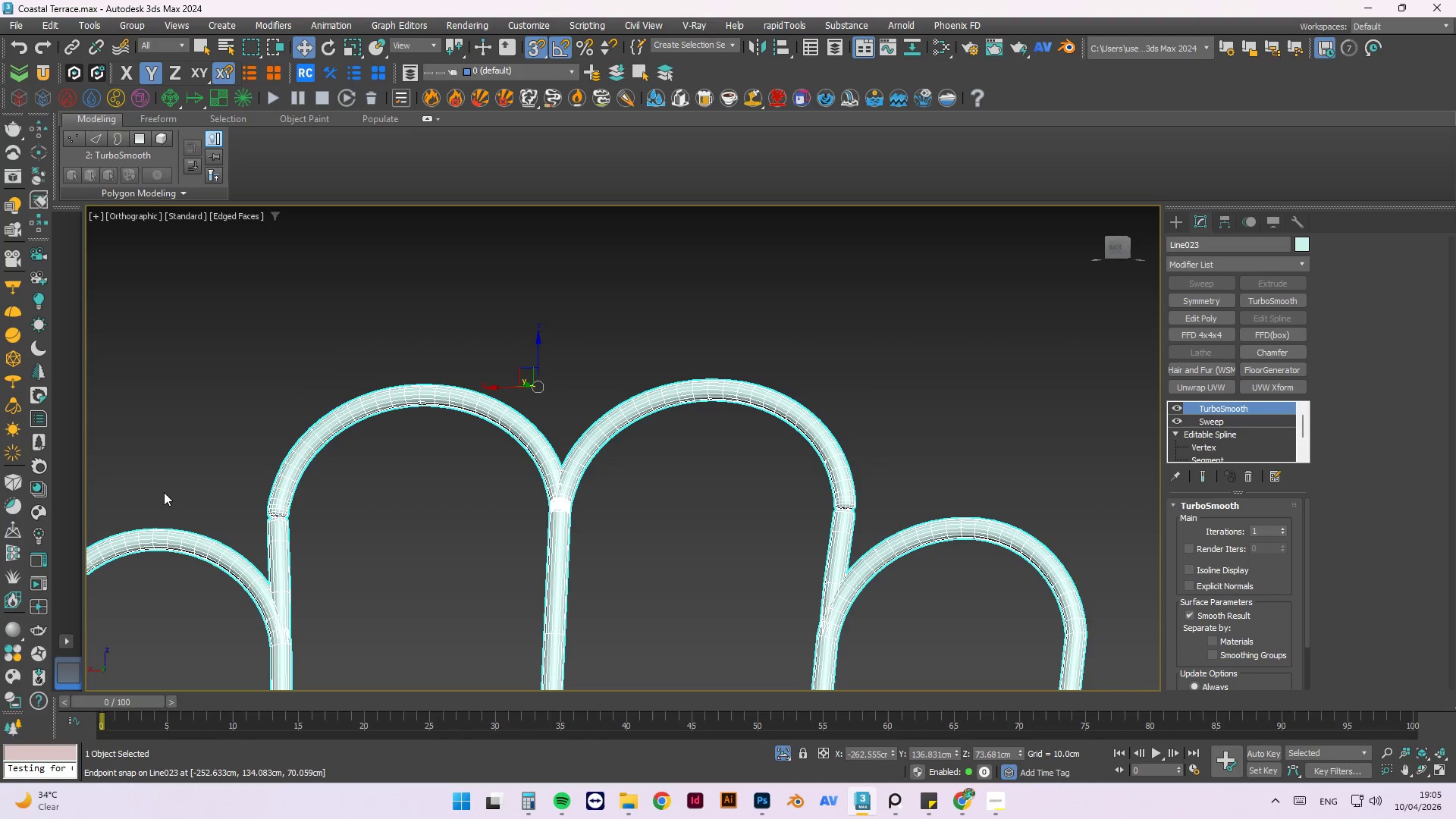 
scroll: coordinate [271, 567], scroll_direction: up, amount: 6.0
 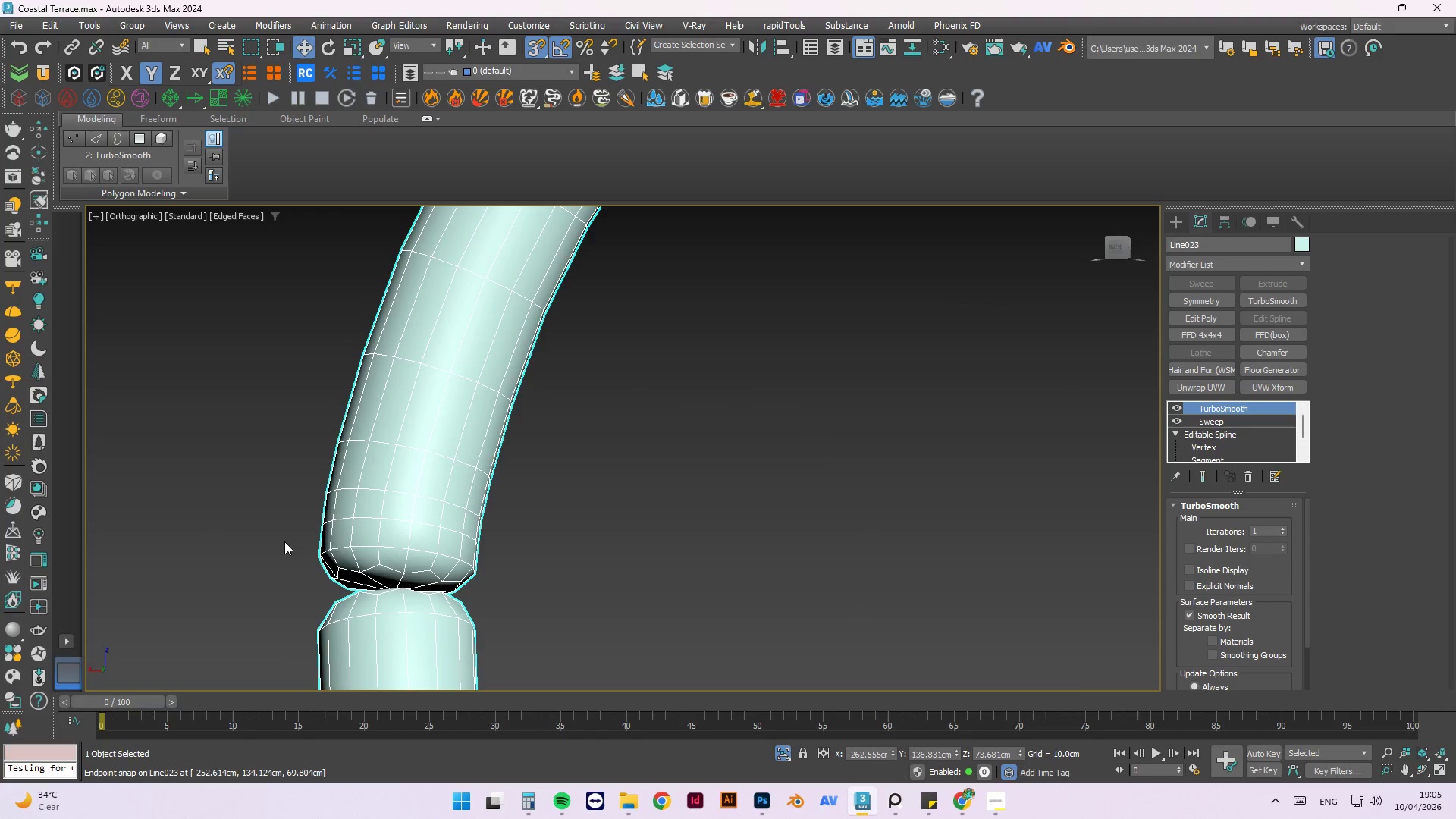 
scroll: coordinate [279, 533], scroll_direction: down, amount: 5.0
 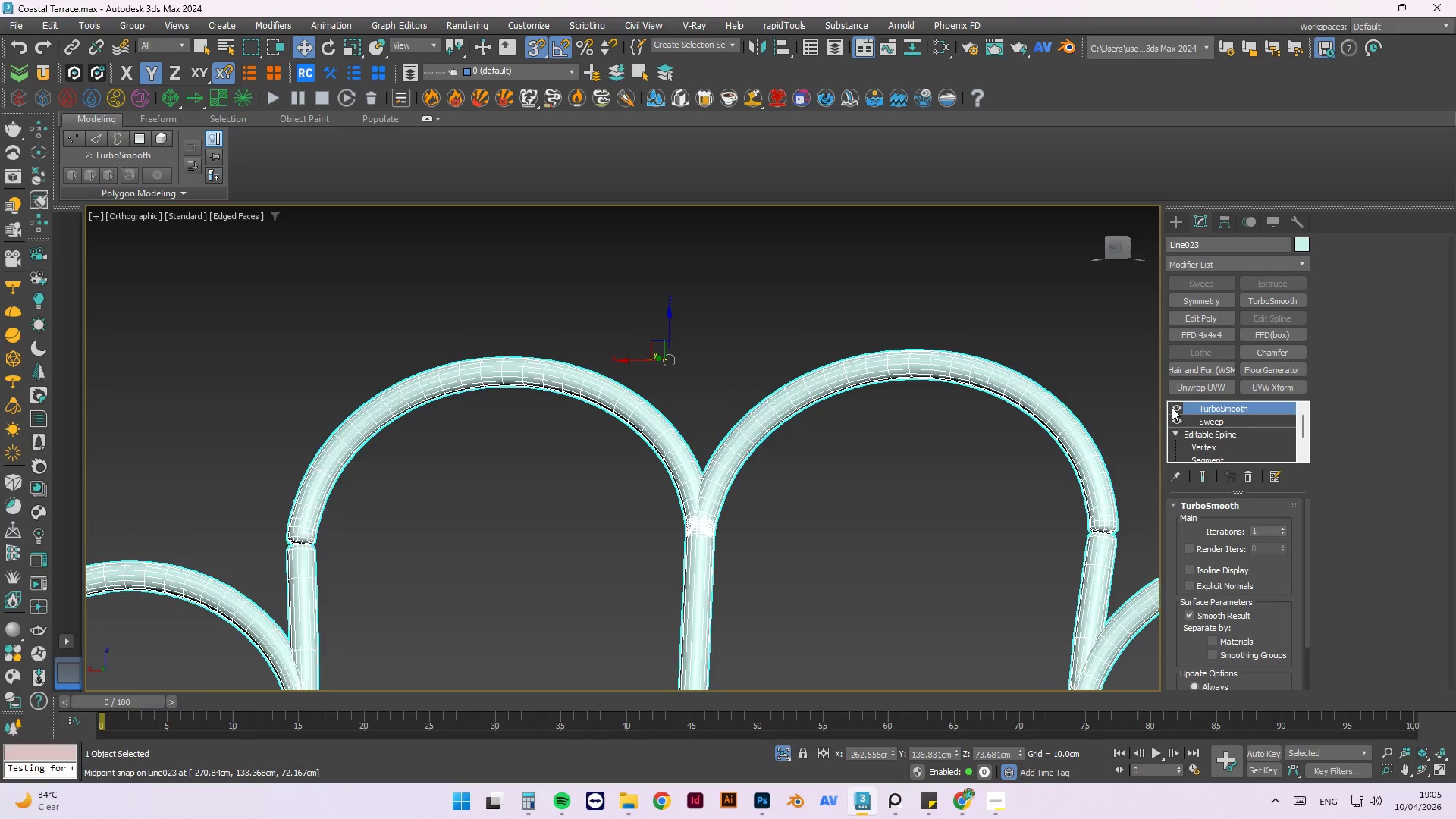 
double_click([1177, 422])
 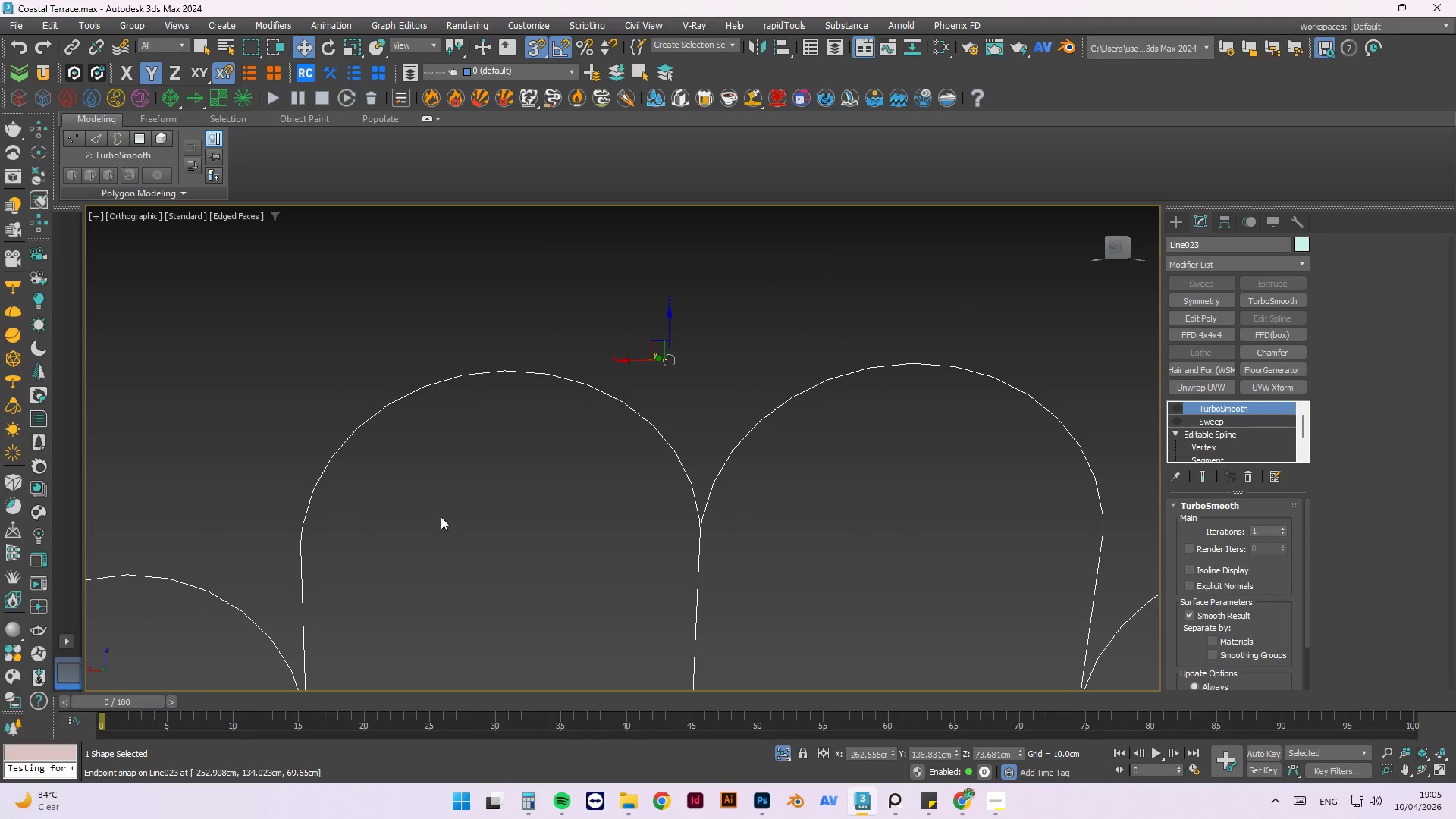 
scroll: coordinate [294, 526], scroll_direction: up, amount: 2.0
 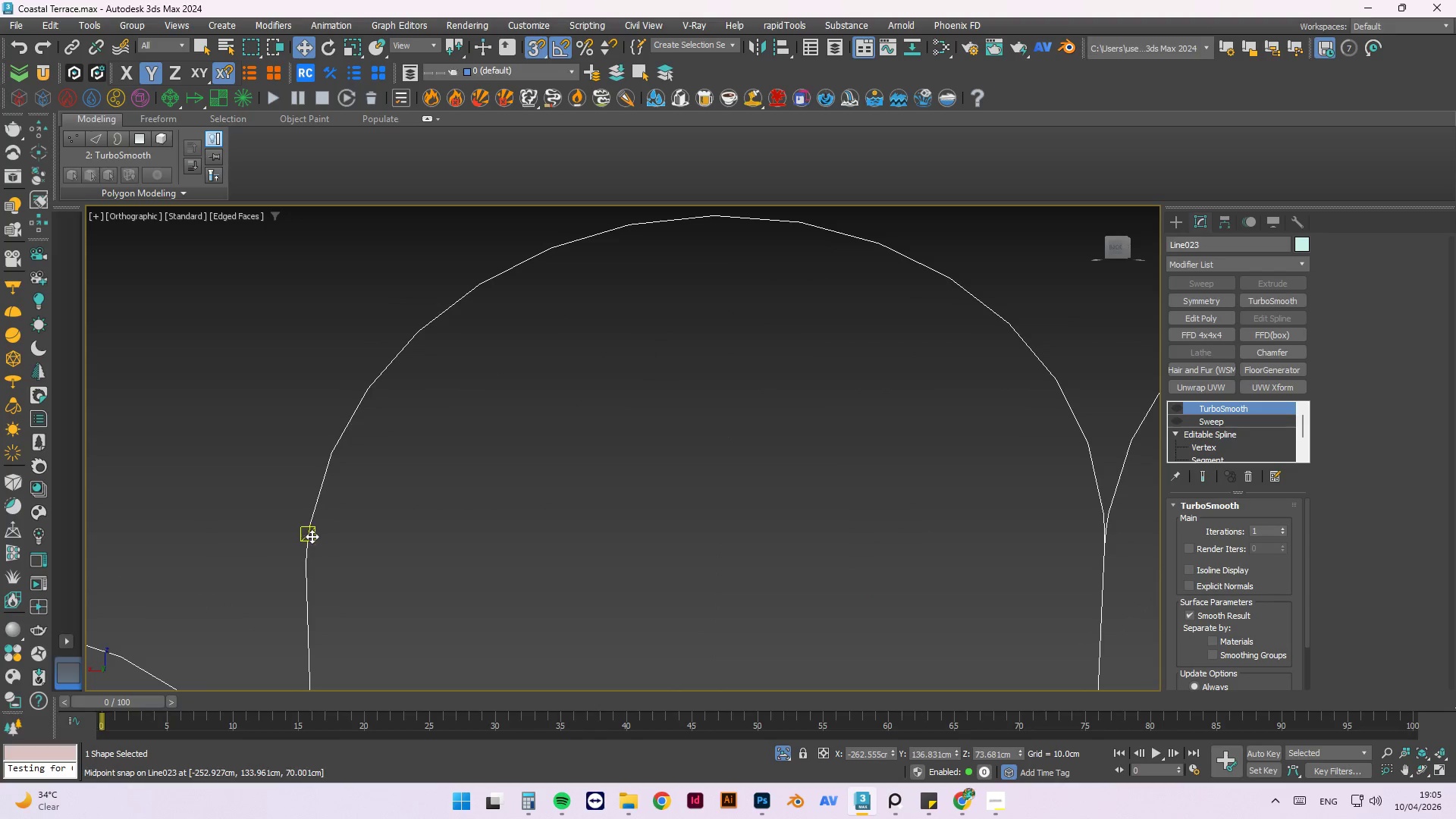 
key(Control+S)
 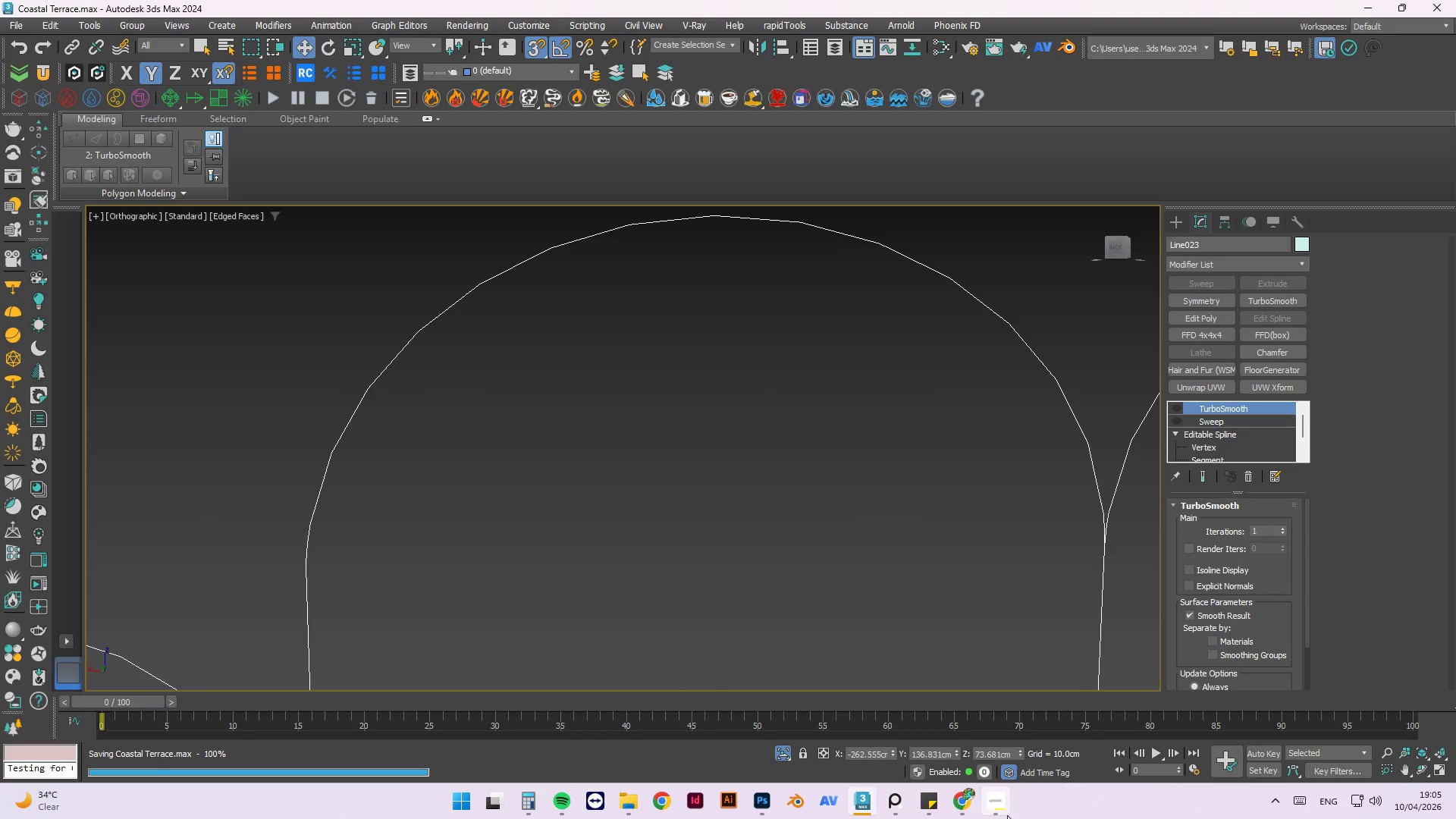 
left_click([1001, 812])